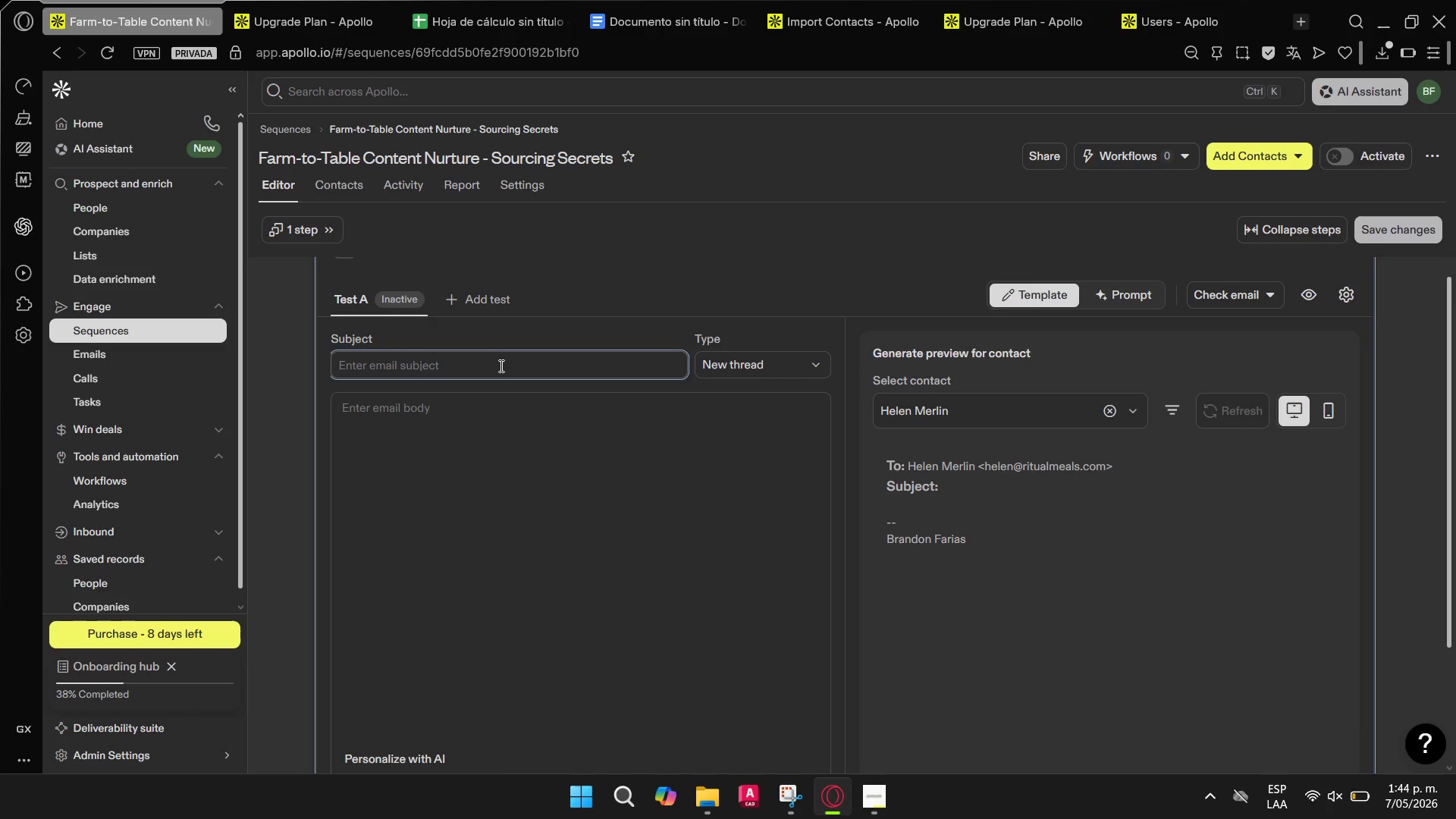 
wait(11.08)
 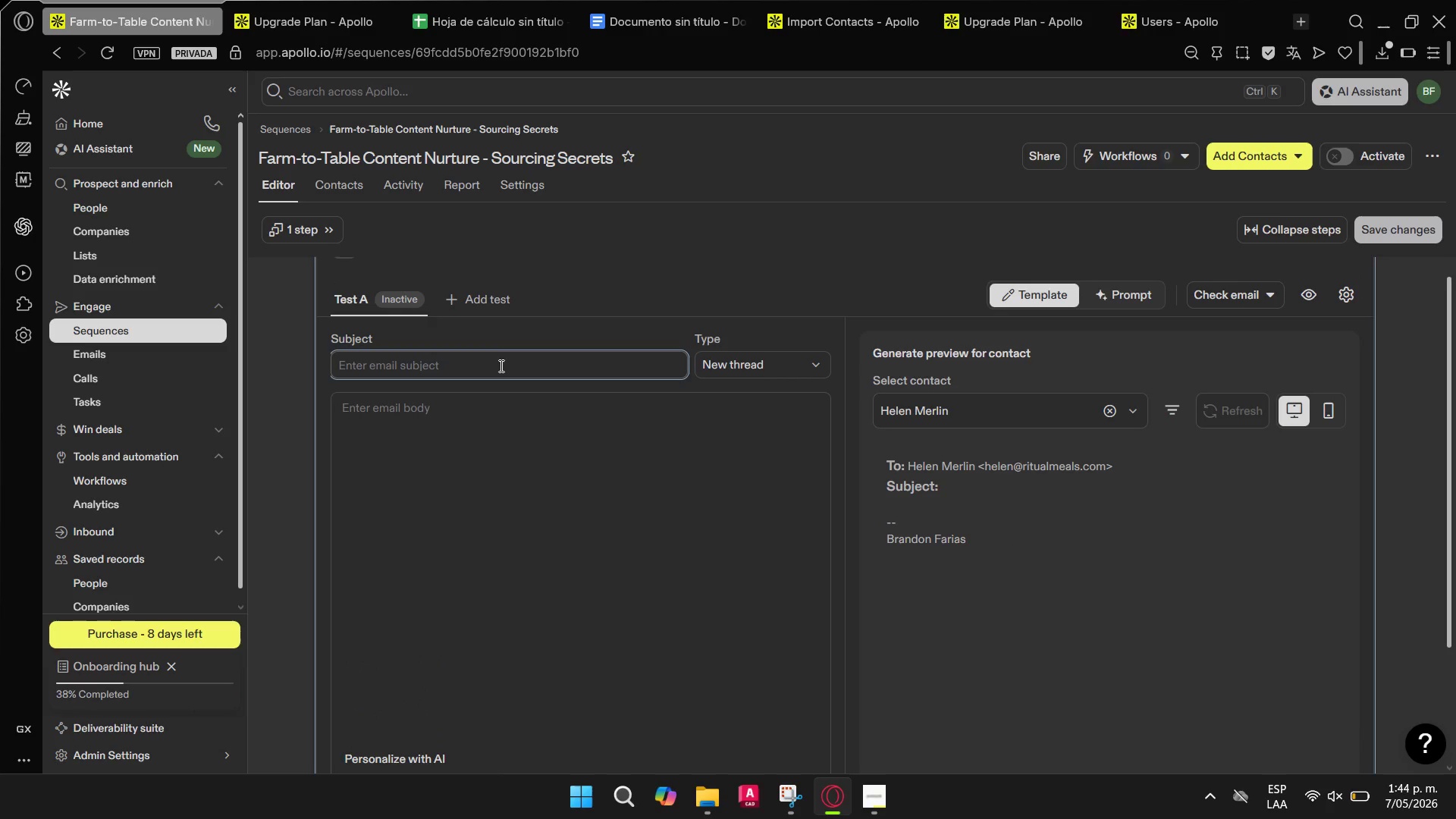 
type(Thought this mmight)
key(Backspace)
key(Backspace)
key(Backspace)
key(Backspace)
key(Backspace)
type(ight resonate with --)
key(Backspace)
key(Backspace)
type('')
 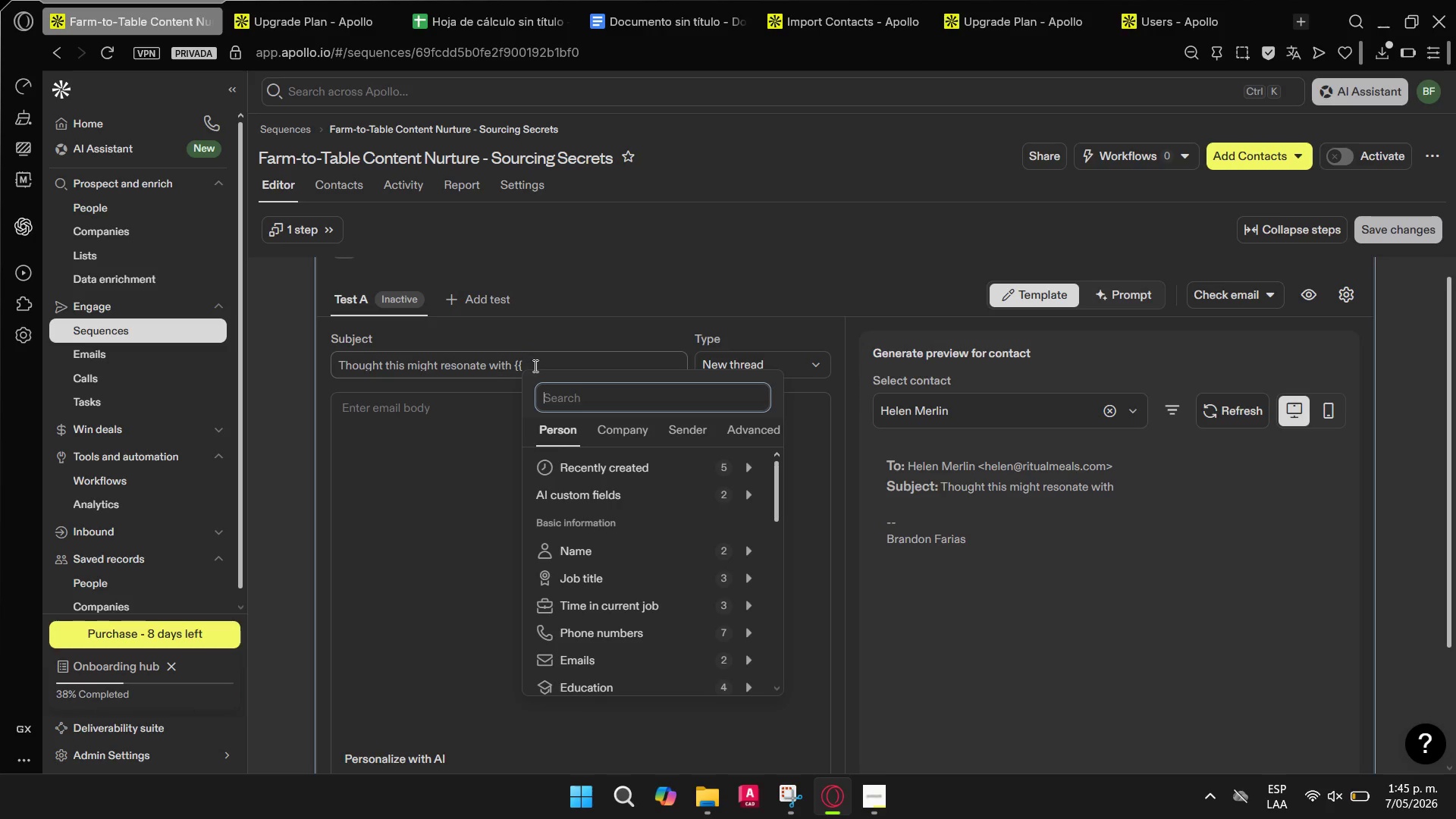 
left_click([547, 360])
 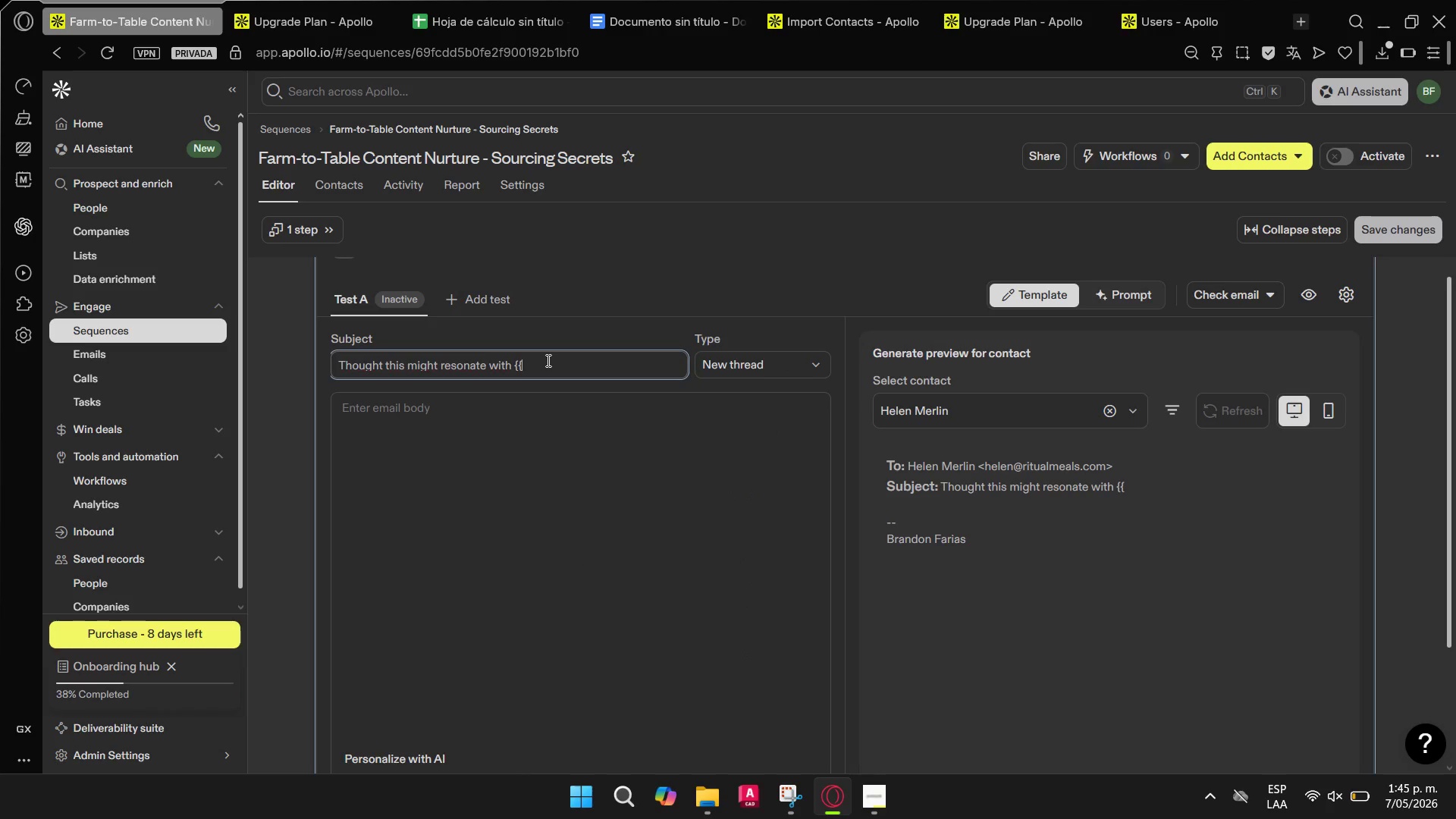 
type(company_name==)
key(Backspace)
key(Backspace)
type(]])
key(Backspace)
key(Backspace)
type("")
key(Backspace)
key(Backspace)
type(=)
key(Backspace)
type(// )
 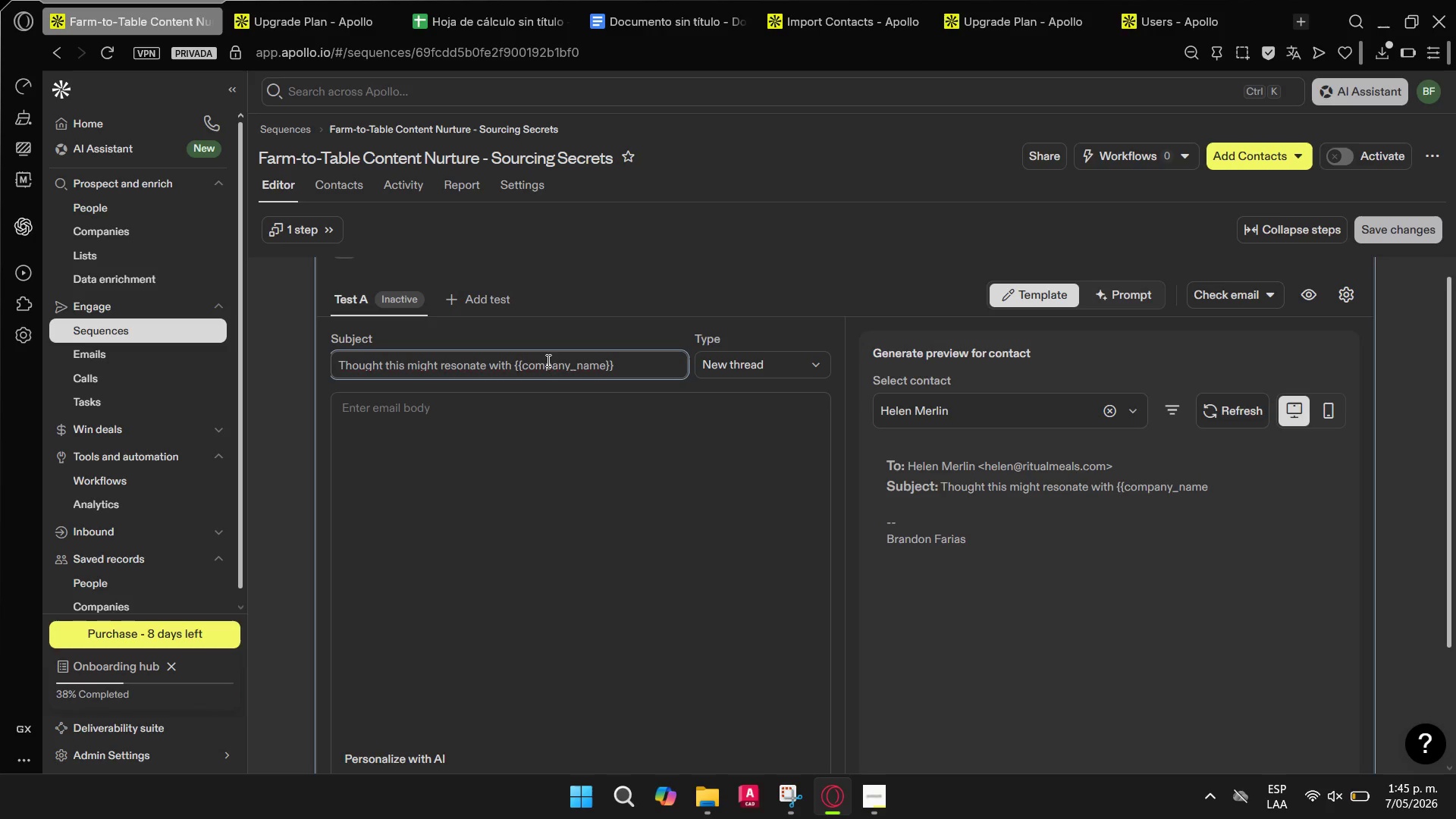 
type(while researching )
key(Backspace)
key(Backspace)
key(Backspace)
key(Backspace)
key(Backspace)
key(Backspace)
key(Backspace)
key(Backspace)
key(Backspace)
key(Backspace)
key(Backspace)
key(Backspace)
key(Backspace)
key(Backspace)
key(Backspace)
key(Backspace)
key(Backspace)
key(Backspace)
key(Backspace)
type([s approach to sourcing)
 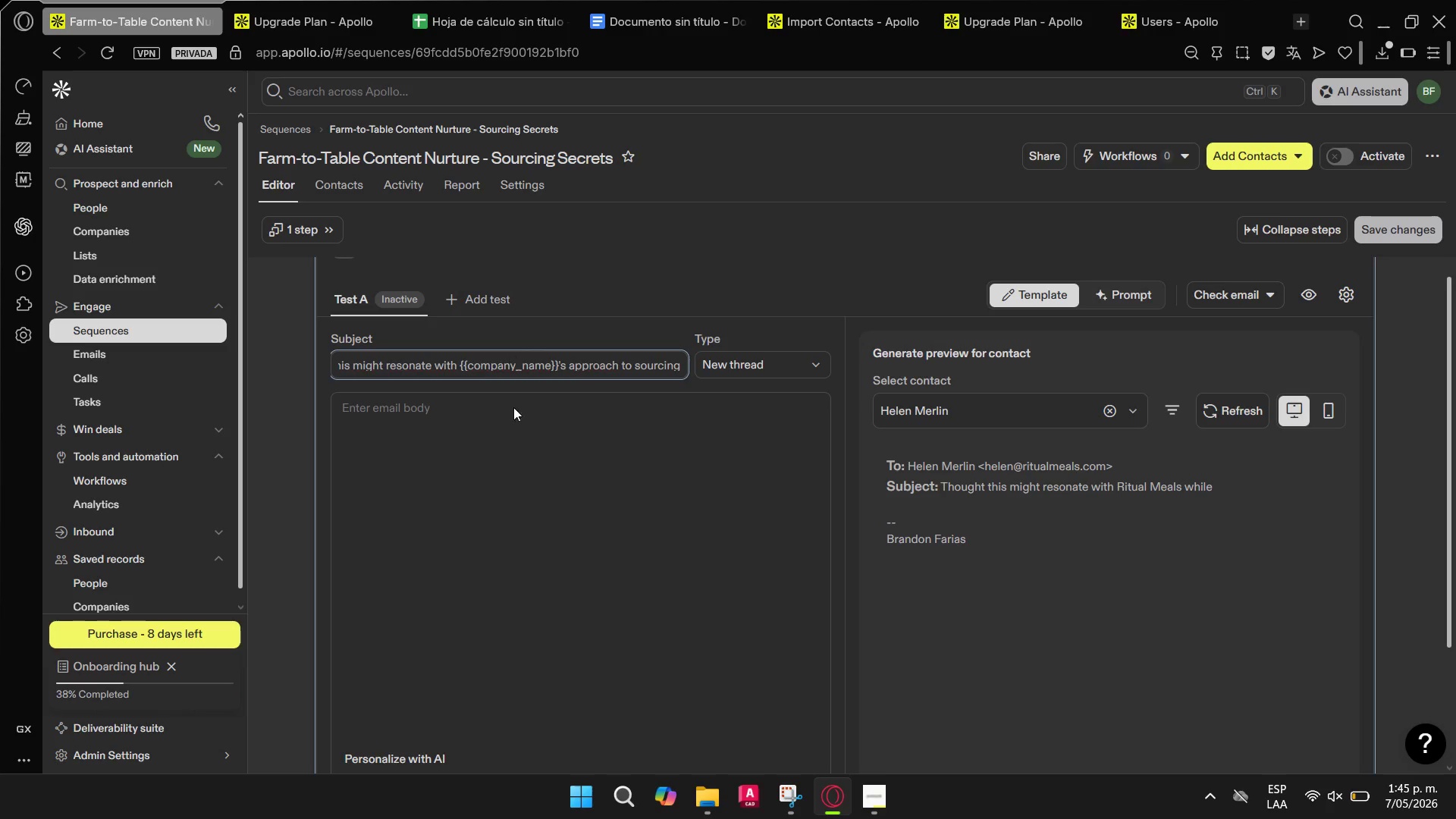 
left_click([529, 445])
 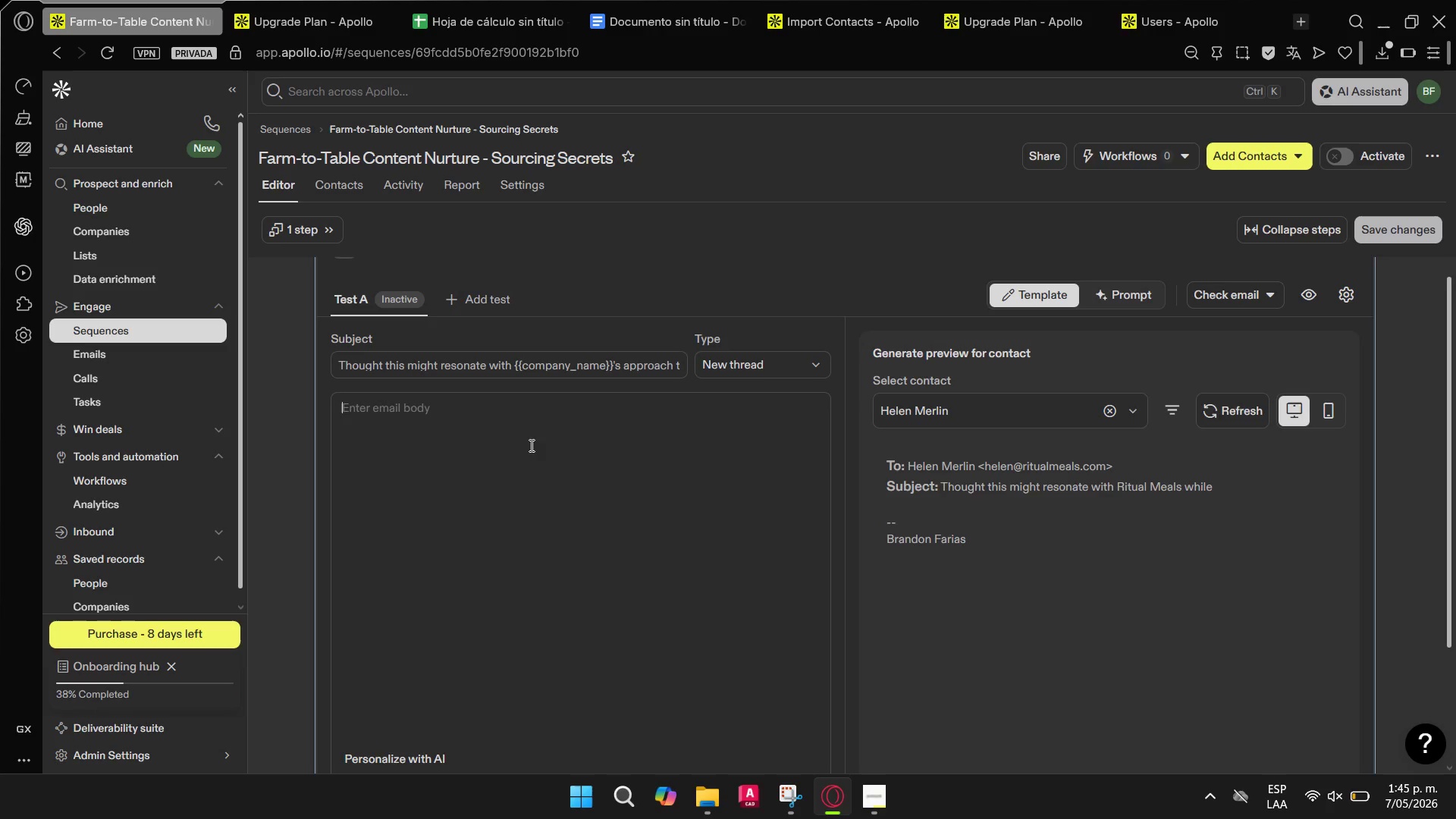 
type(Hi ''firs)
key(Backspace)
key(Backspace)
key(Backspace)
key(Backspace)
 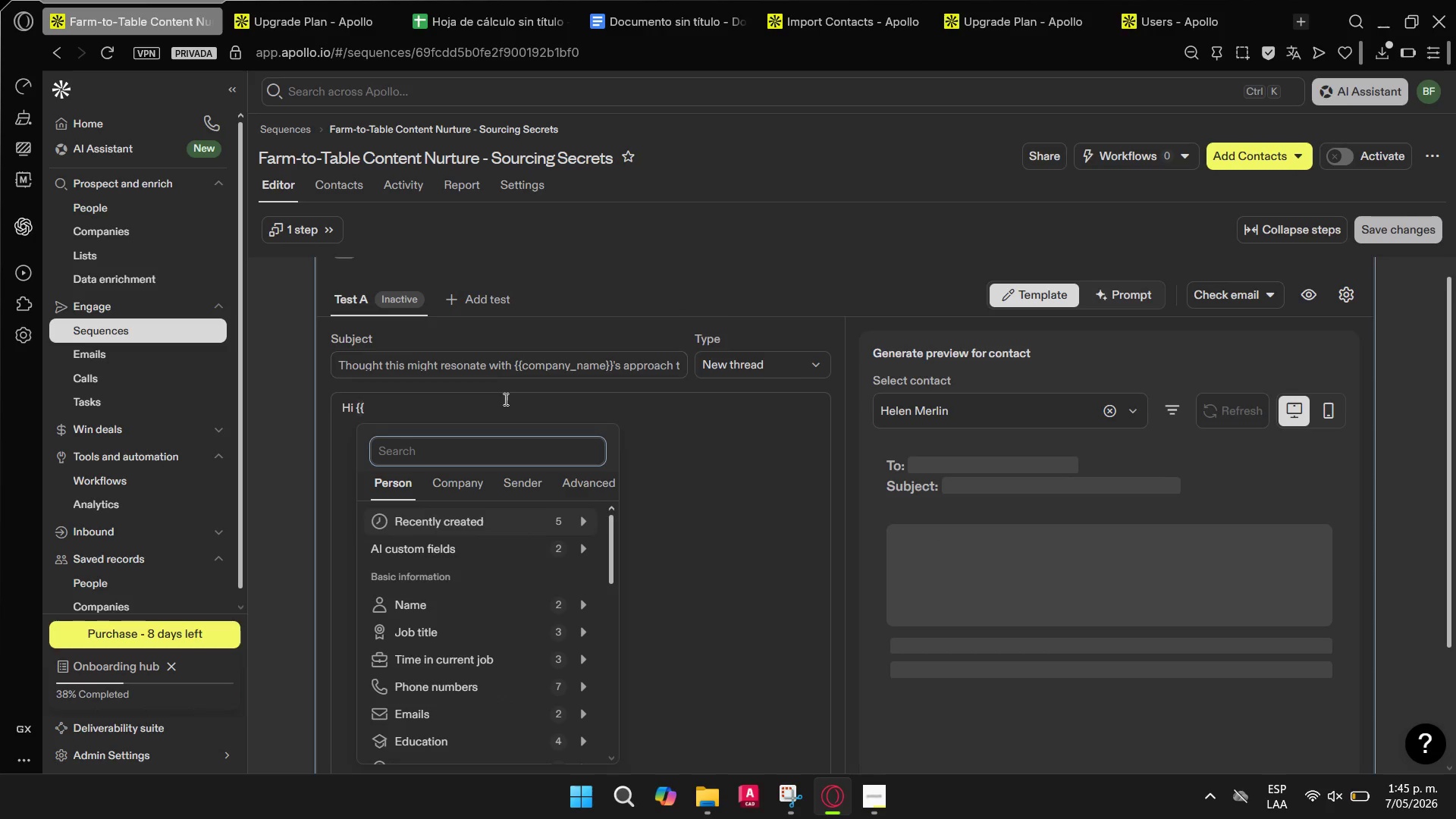 
left_click([507, 405])
 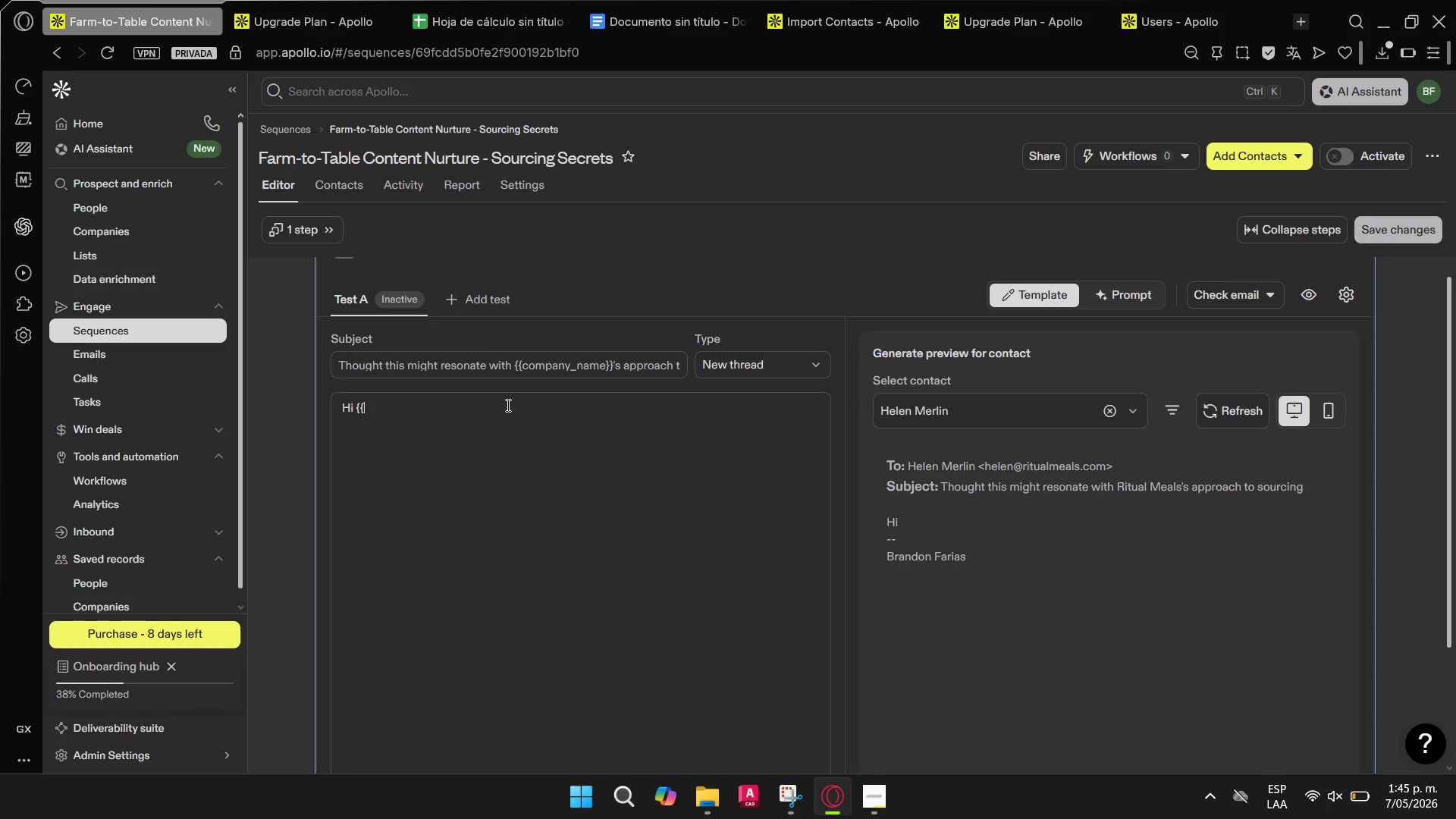 
type(first_name==)
key(Backspace)
key(Backspace)
type(//,/)
key(Backspace)
 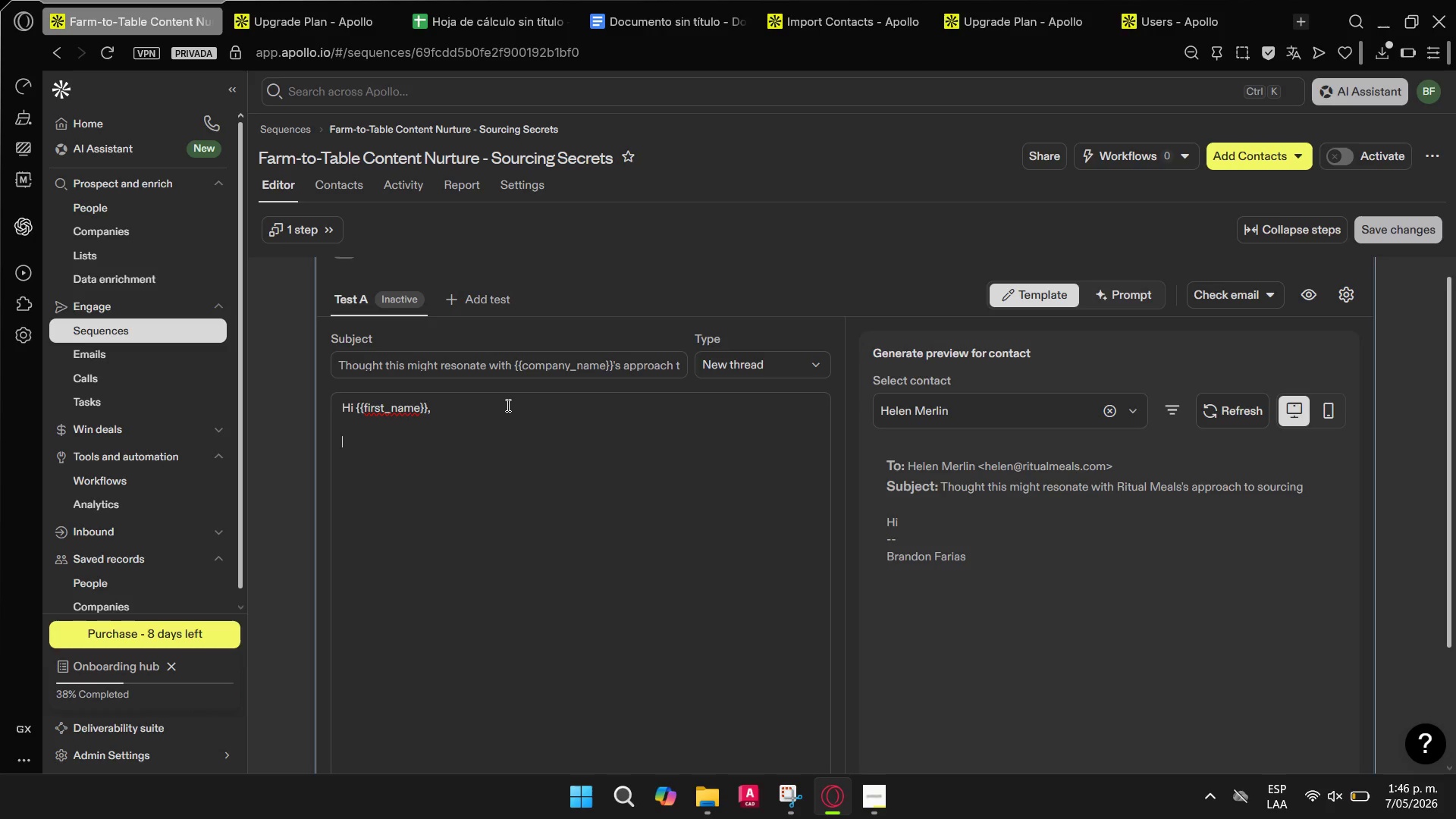 
 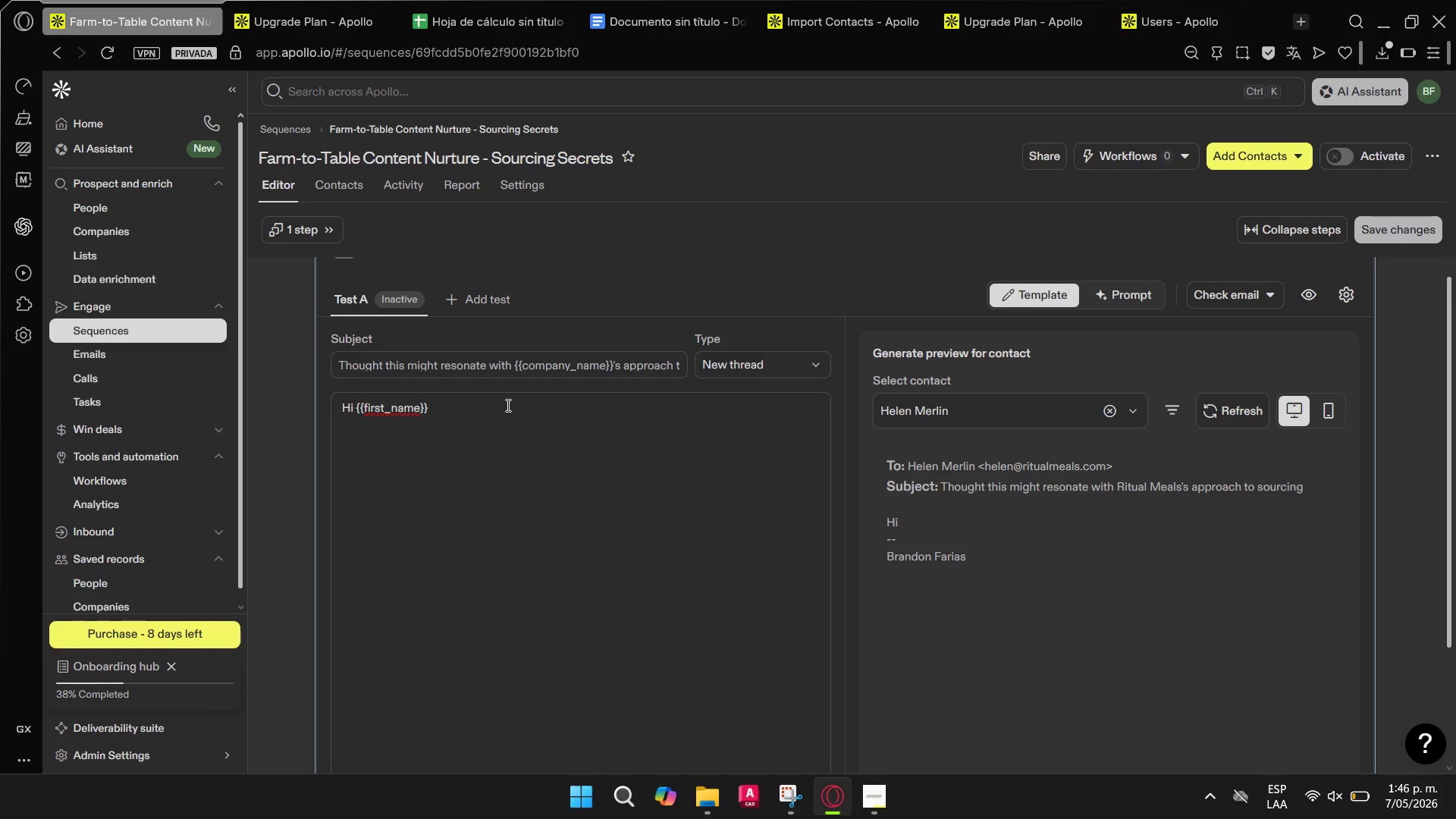 
key(Enter)
 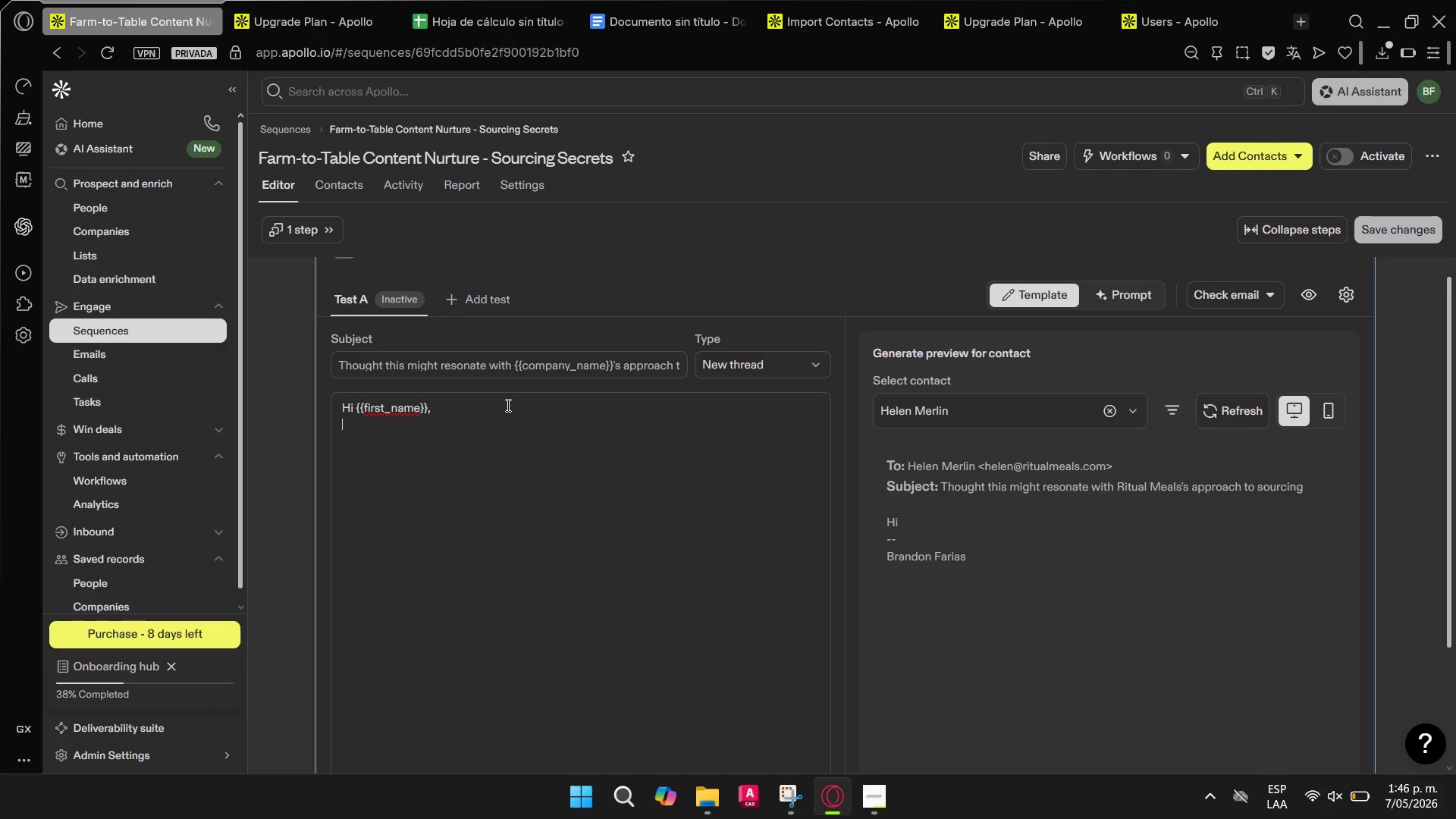 
key(Enter)
 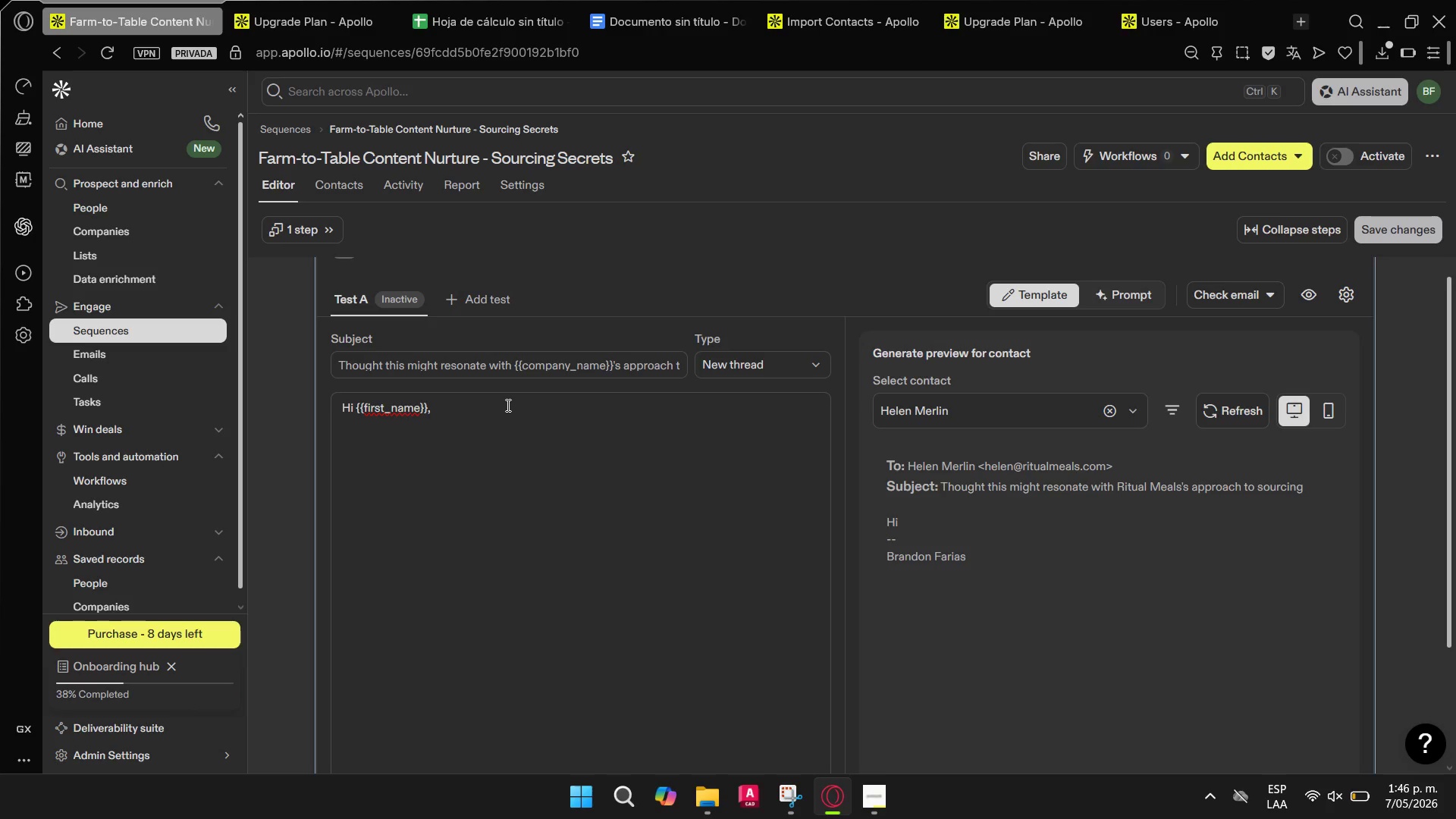 
type(I recently came acorss '')
 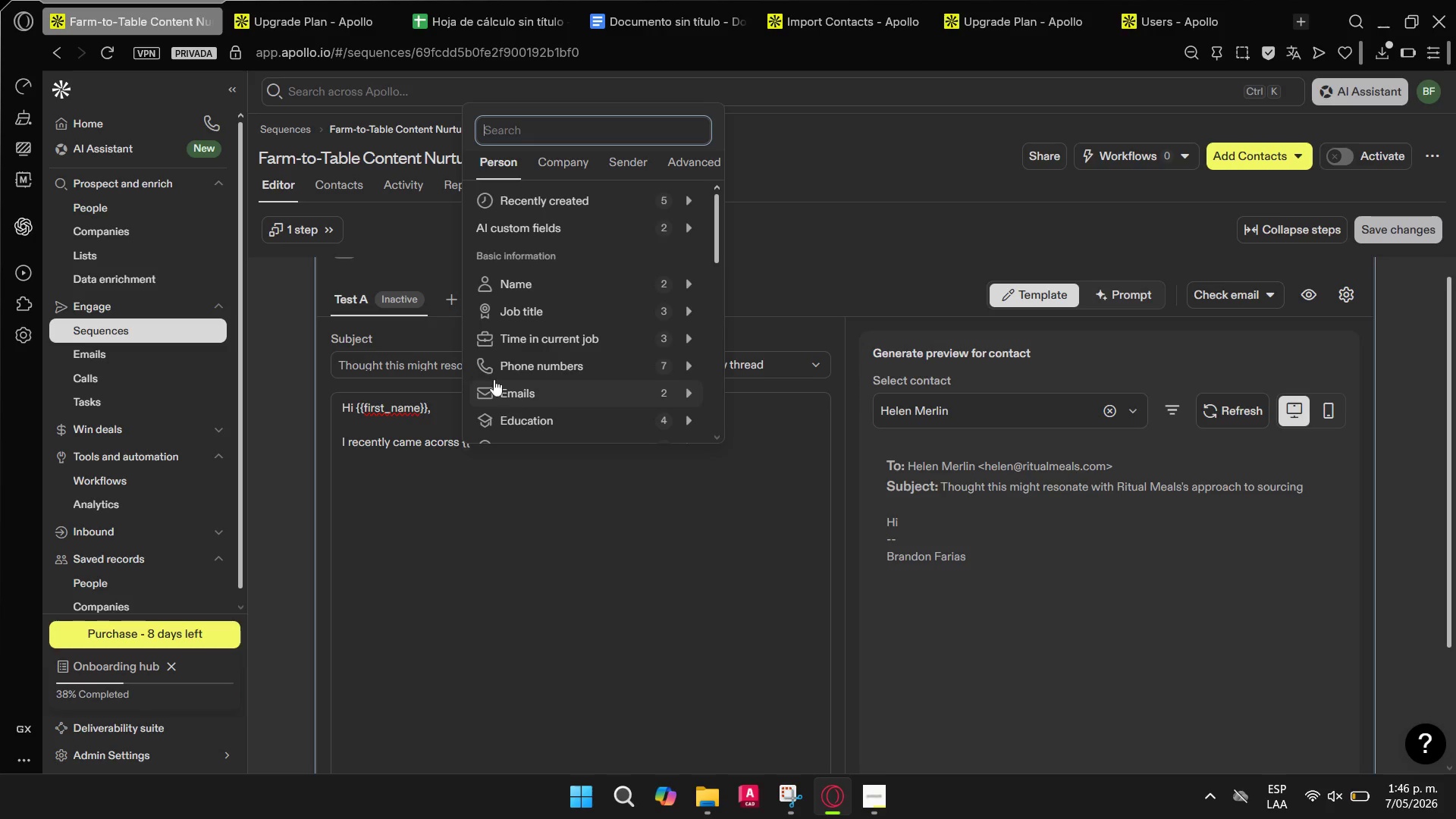 
left_click([720, 485])
 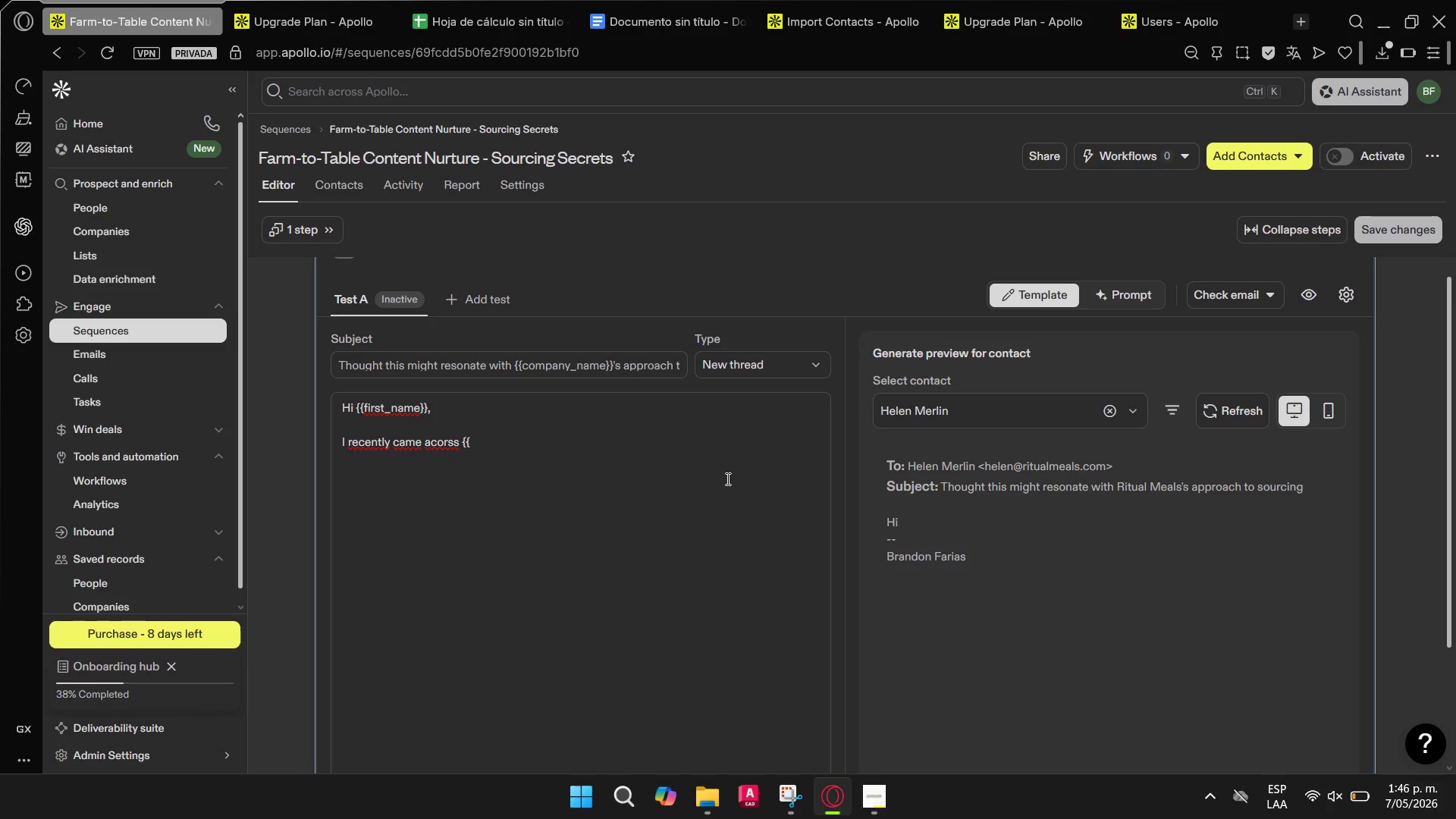 
type(company_name// while rea)
key(Backspace)
type(searching restaurants in '')
 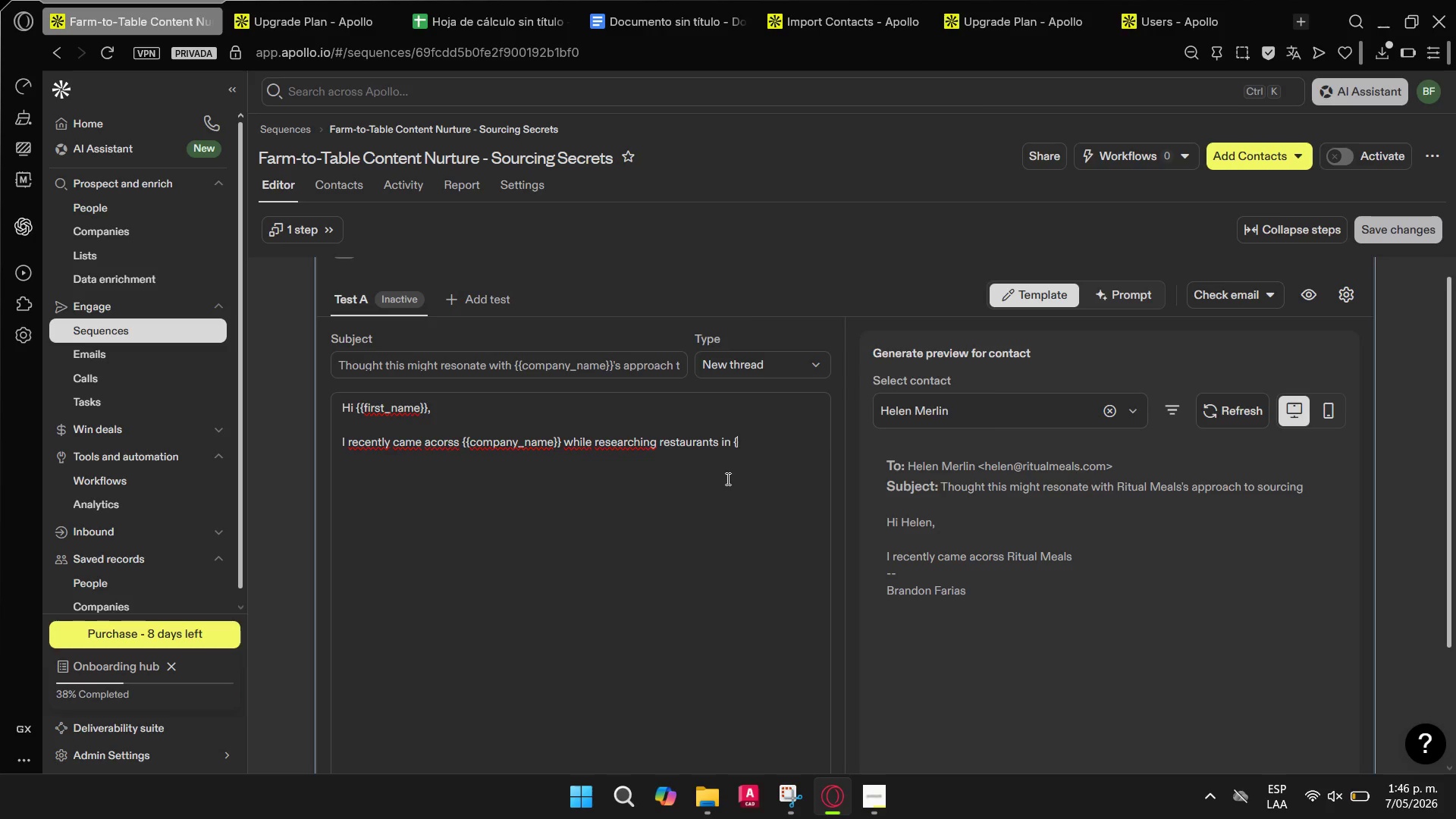 
left_click([739, 475])
 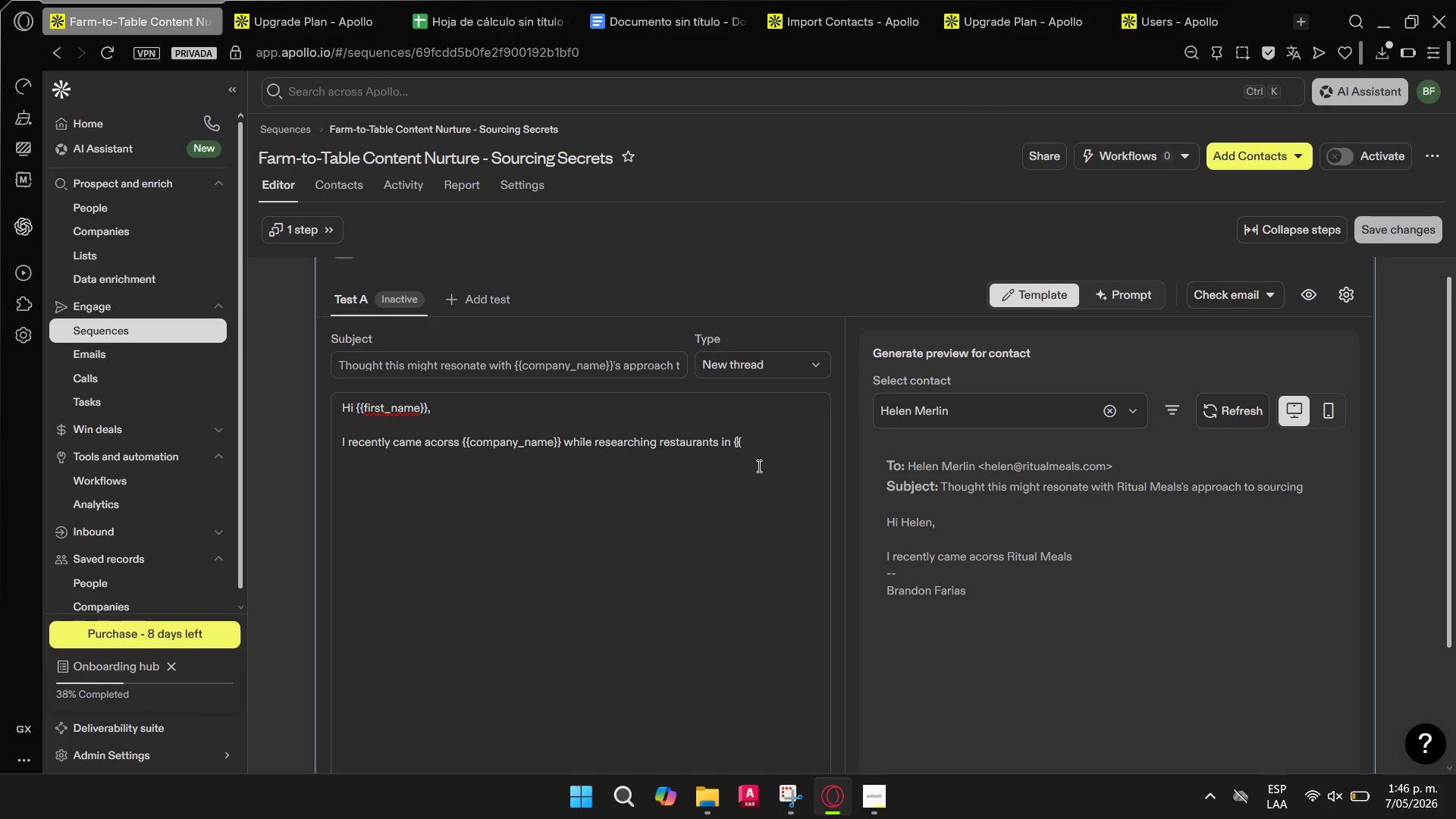 
left_click([772, 451])
 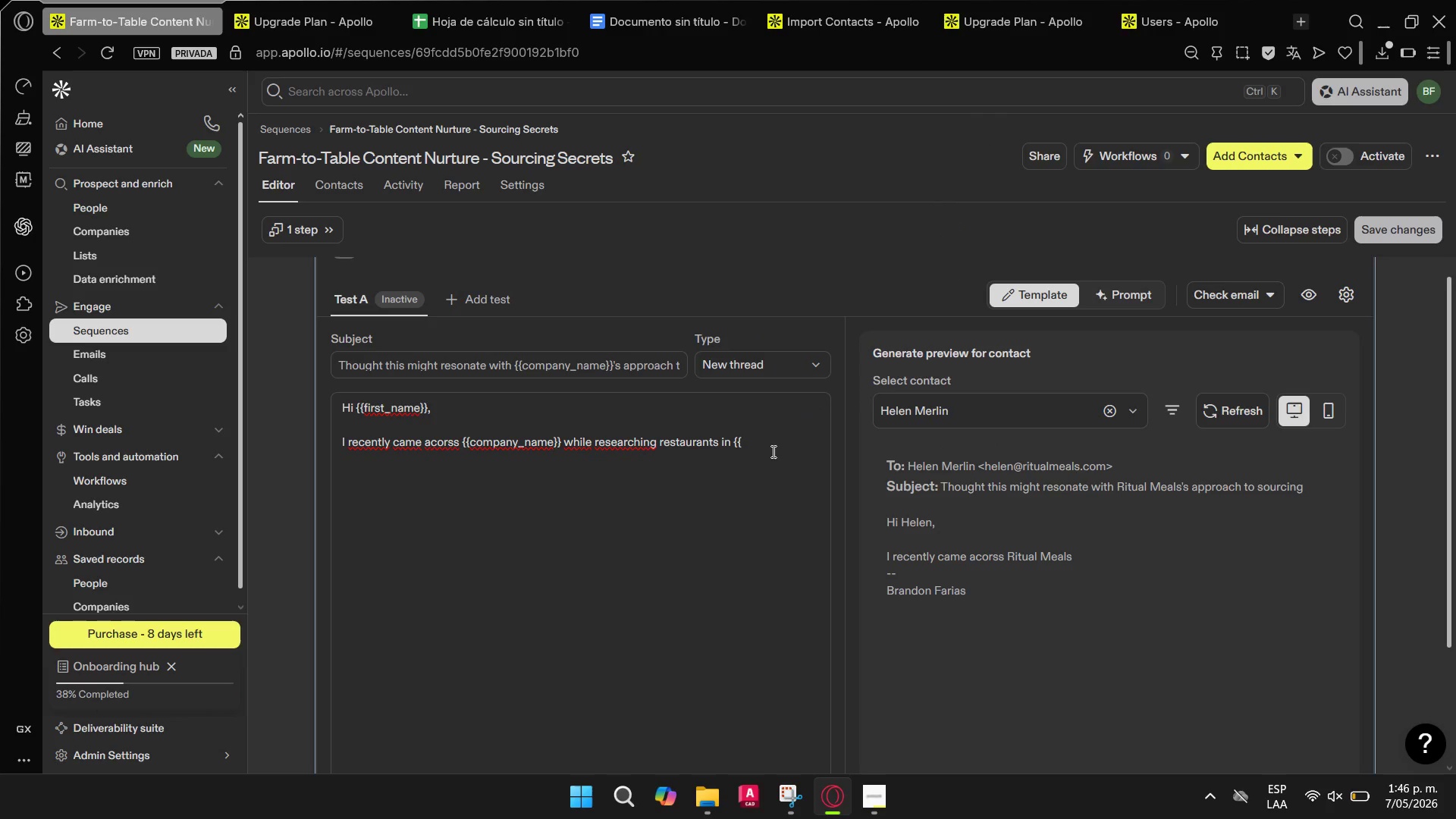 
type(city//)
 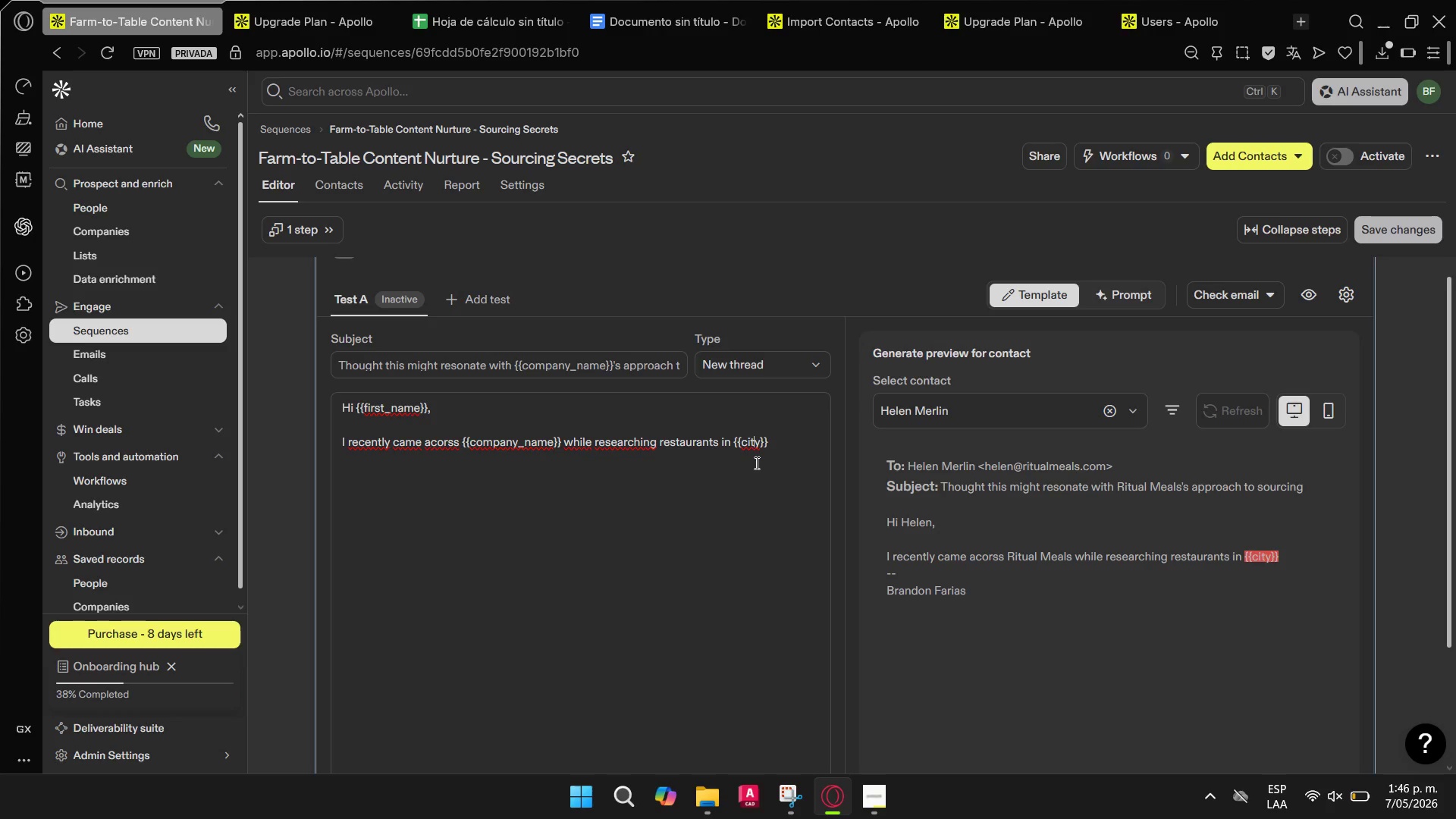 
wait(6.73)
 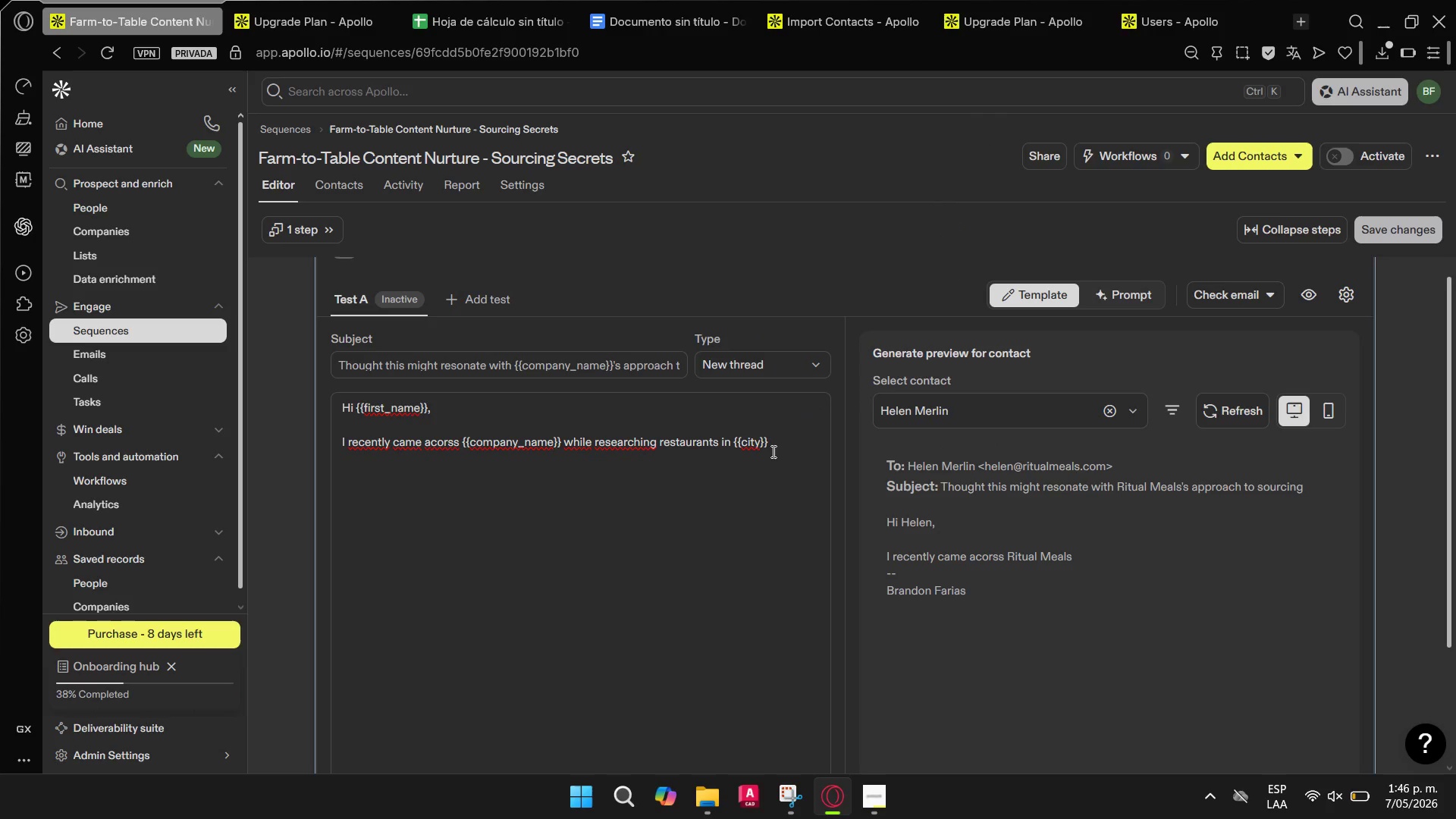 
left_click([1044, 416])
 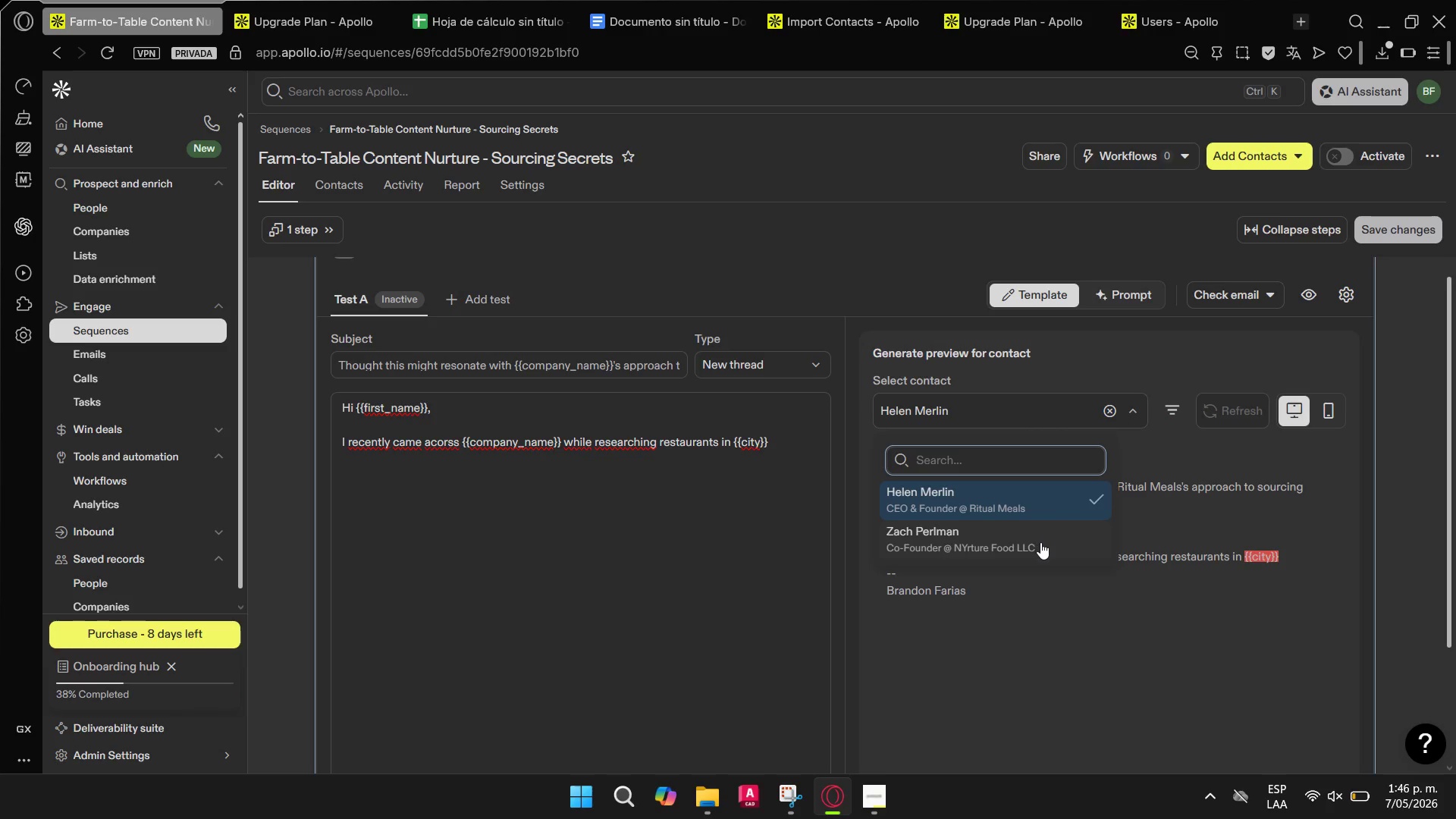 
scroll: coordinate [1043, 535], scroll_direction: down, amount: 3.0
 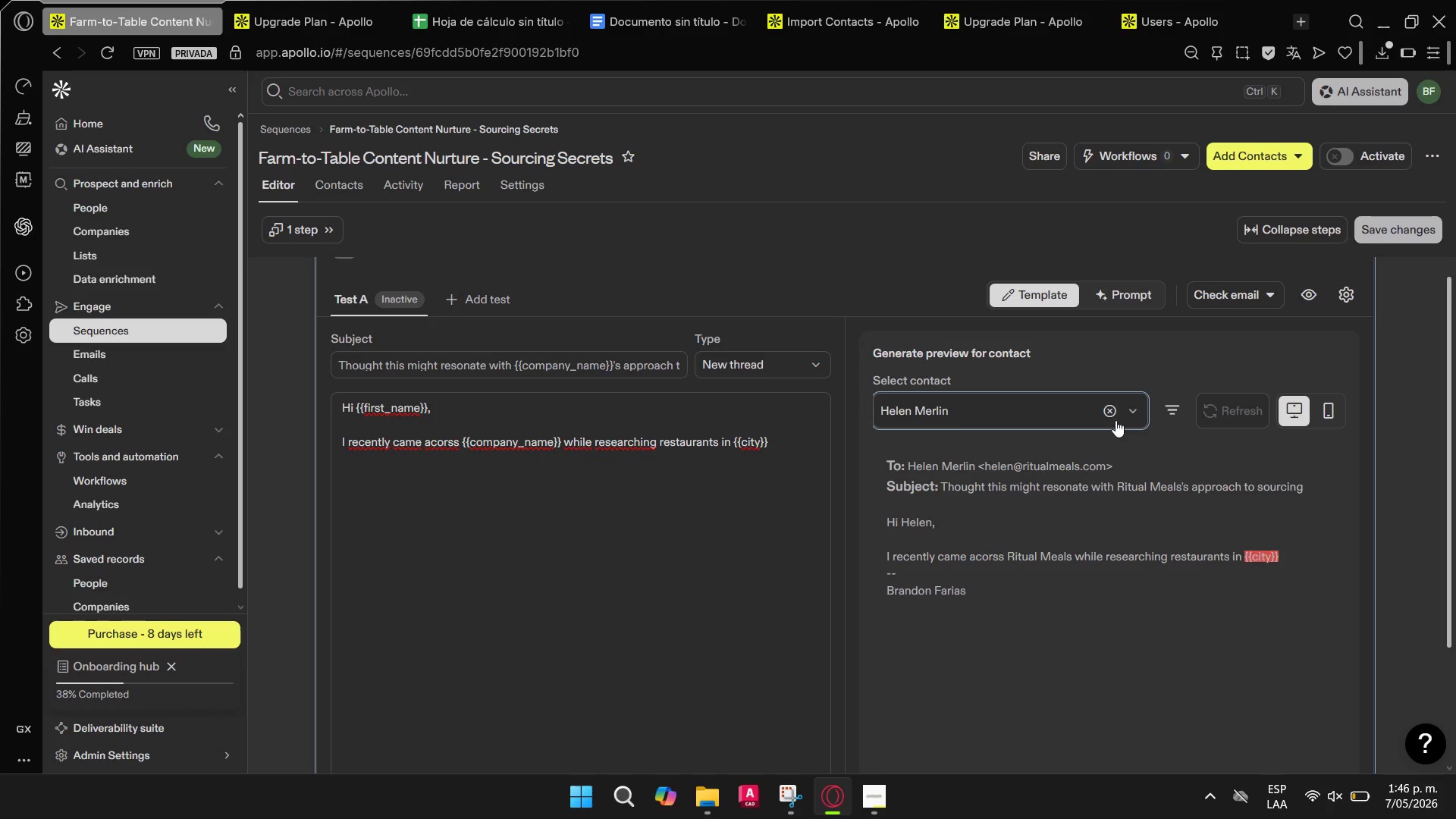 
left_click([782, 463])
 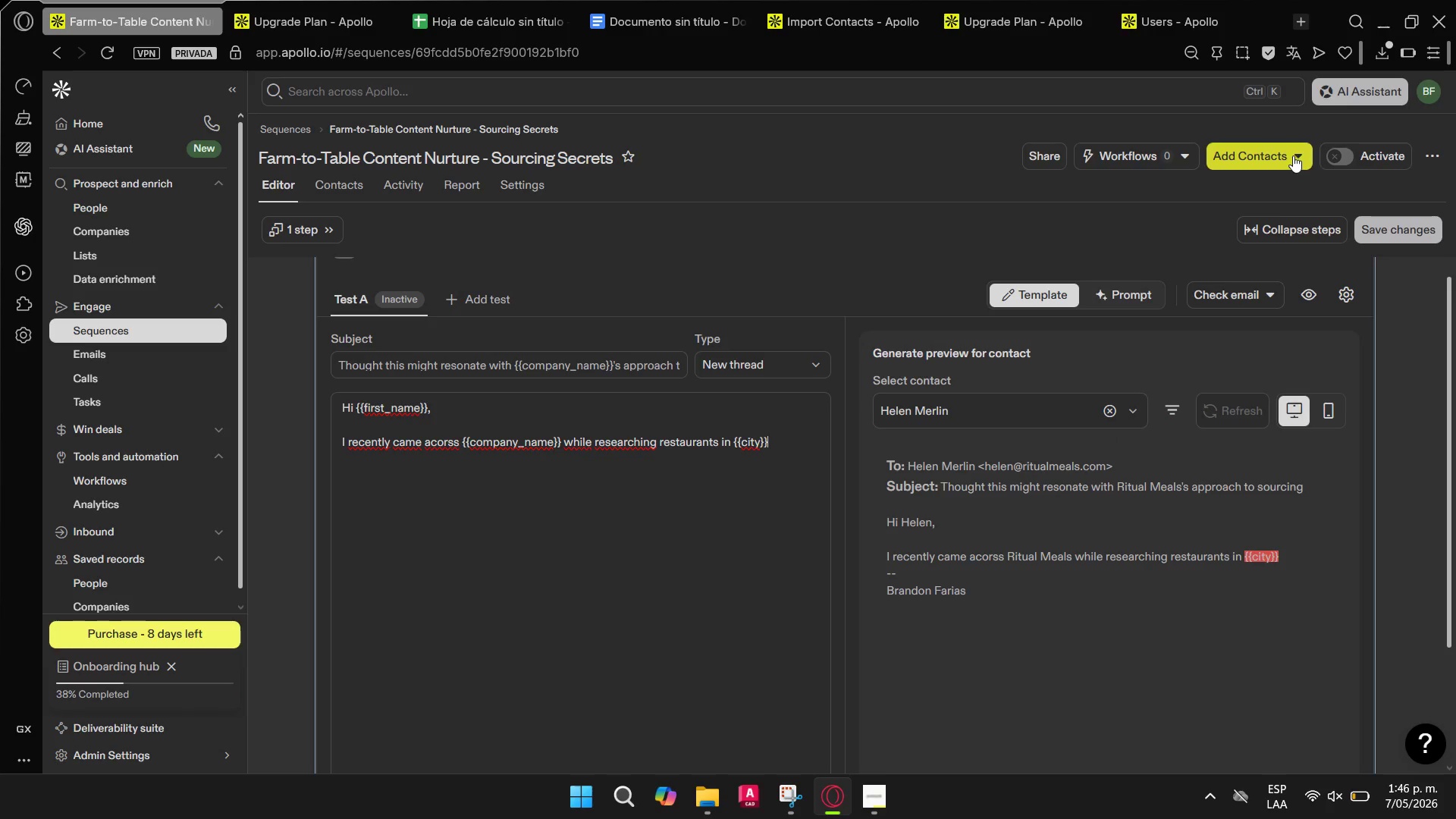 
left_click([1294, 155])
 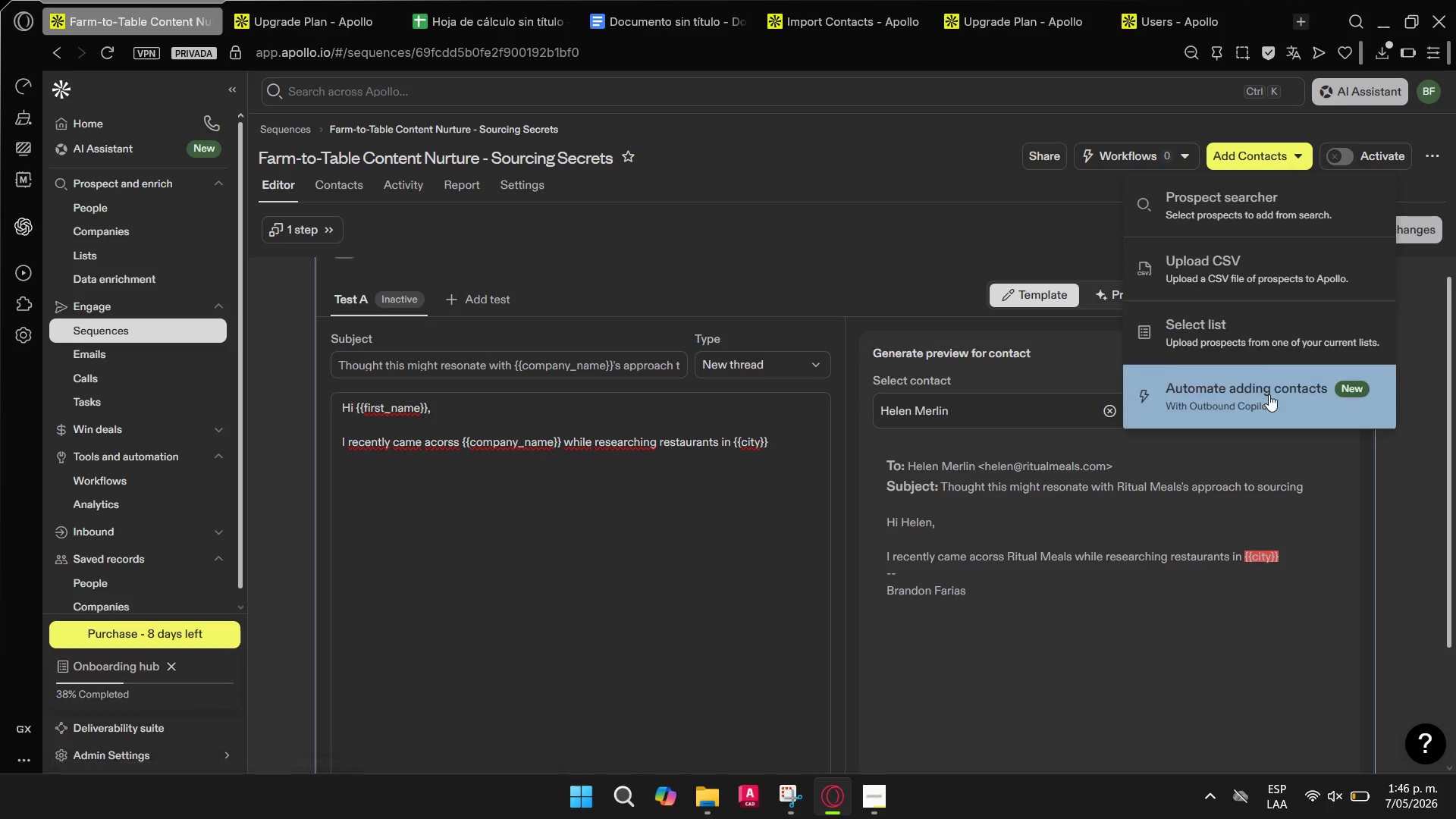 
left_click([1239, 340])
 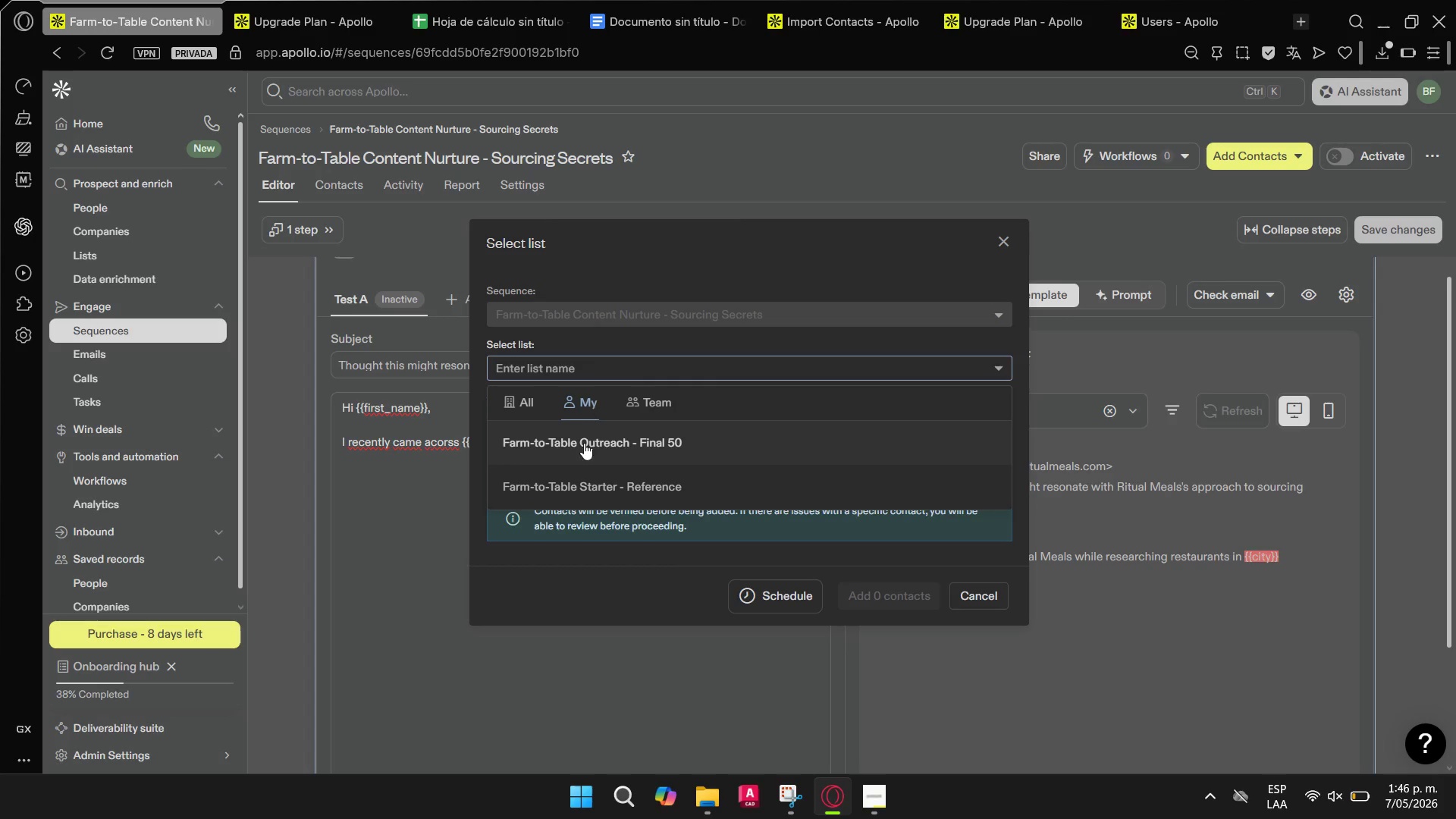 
left_click([579, 488])
 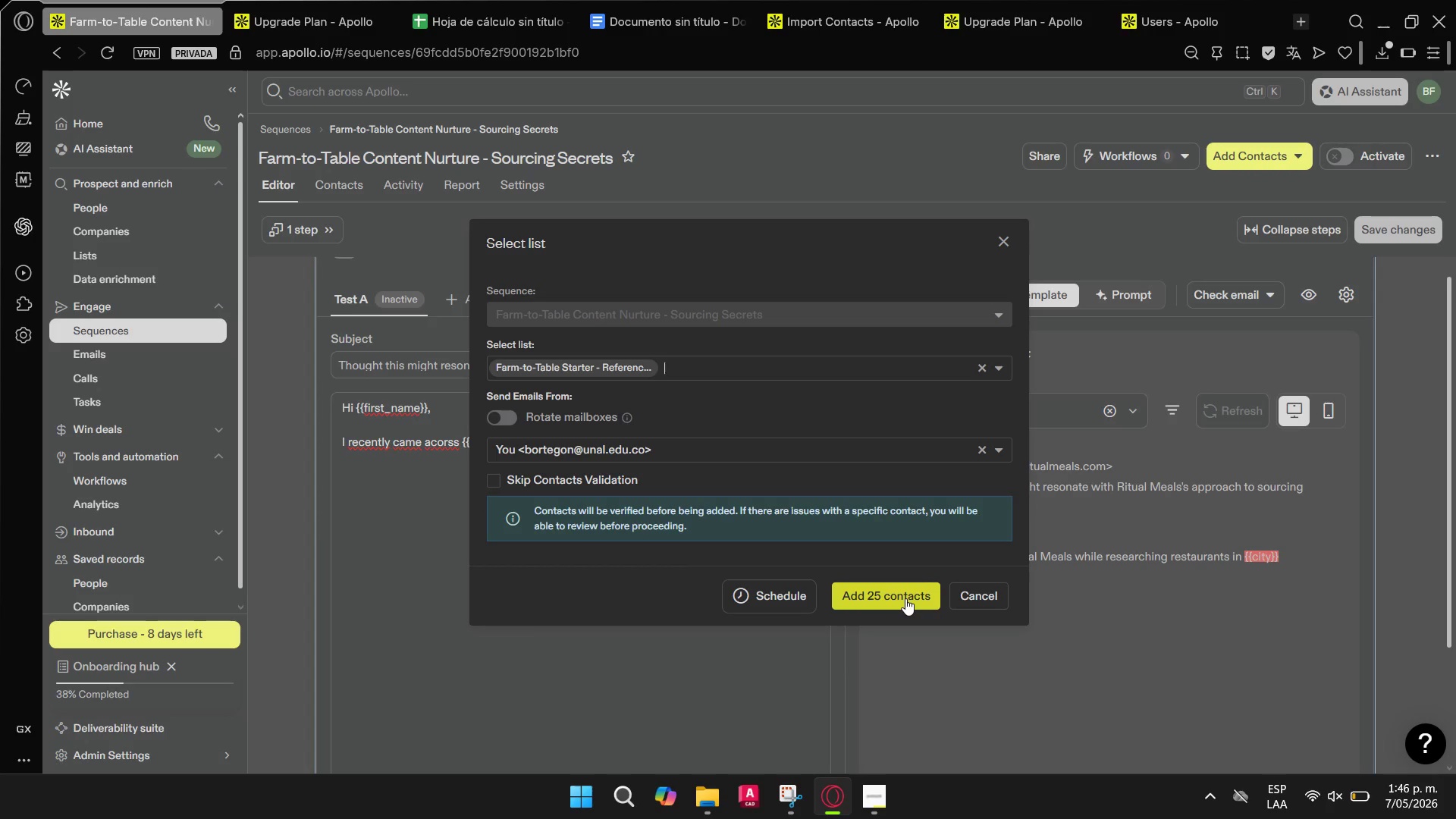 
left_click([907, 597])
 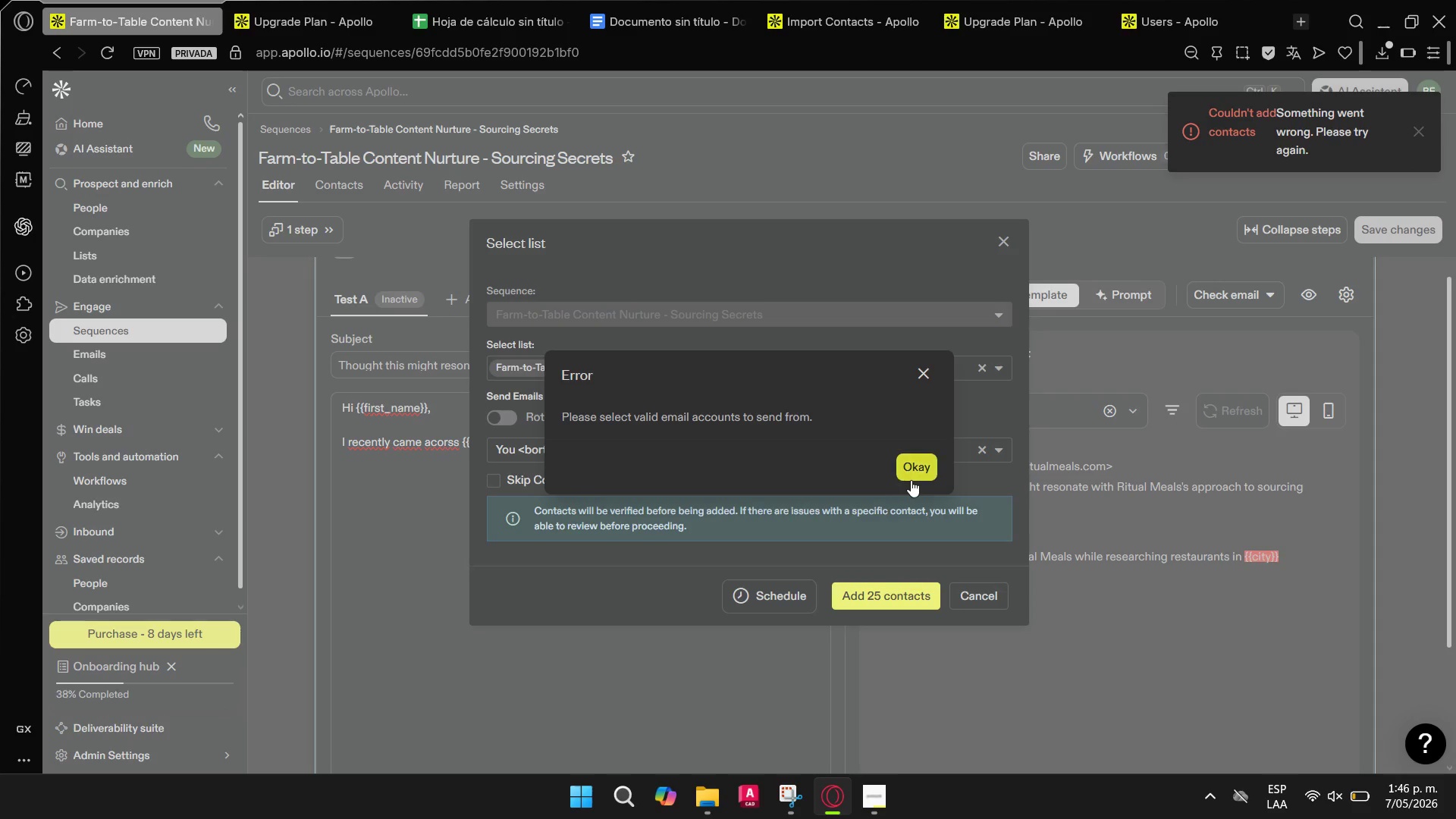 
wait(5.75)
 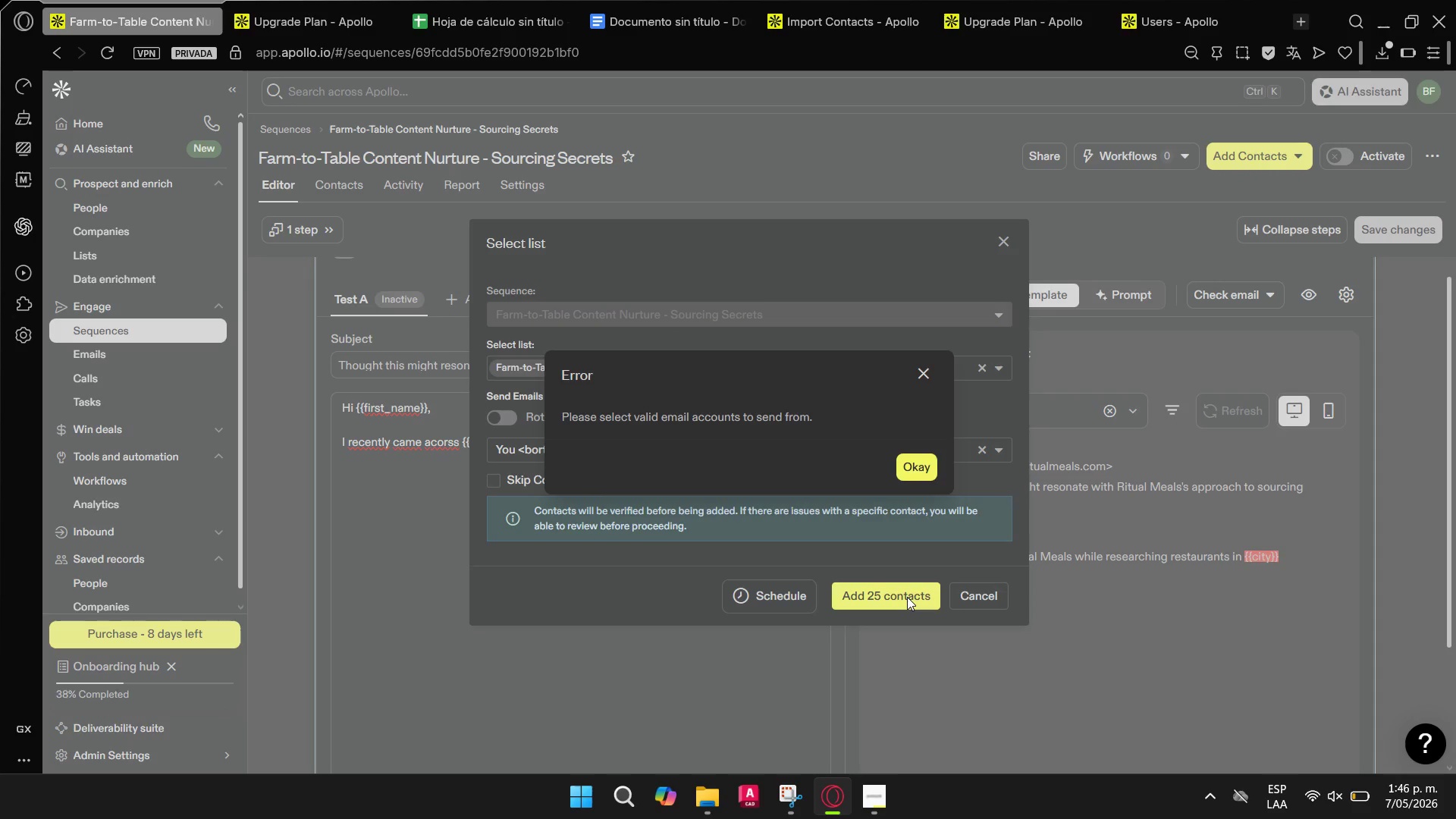 
left_click([914, 475])
 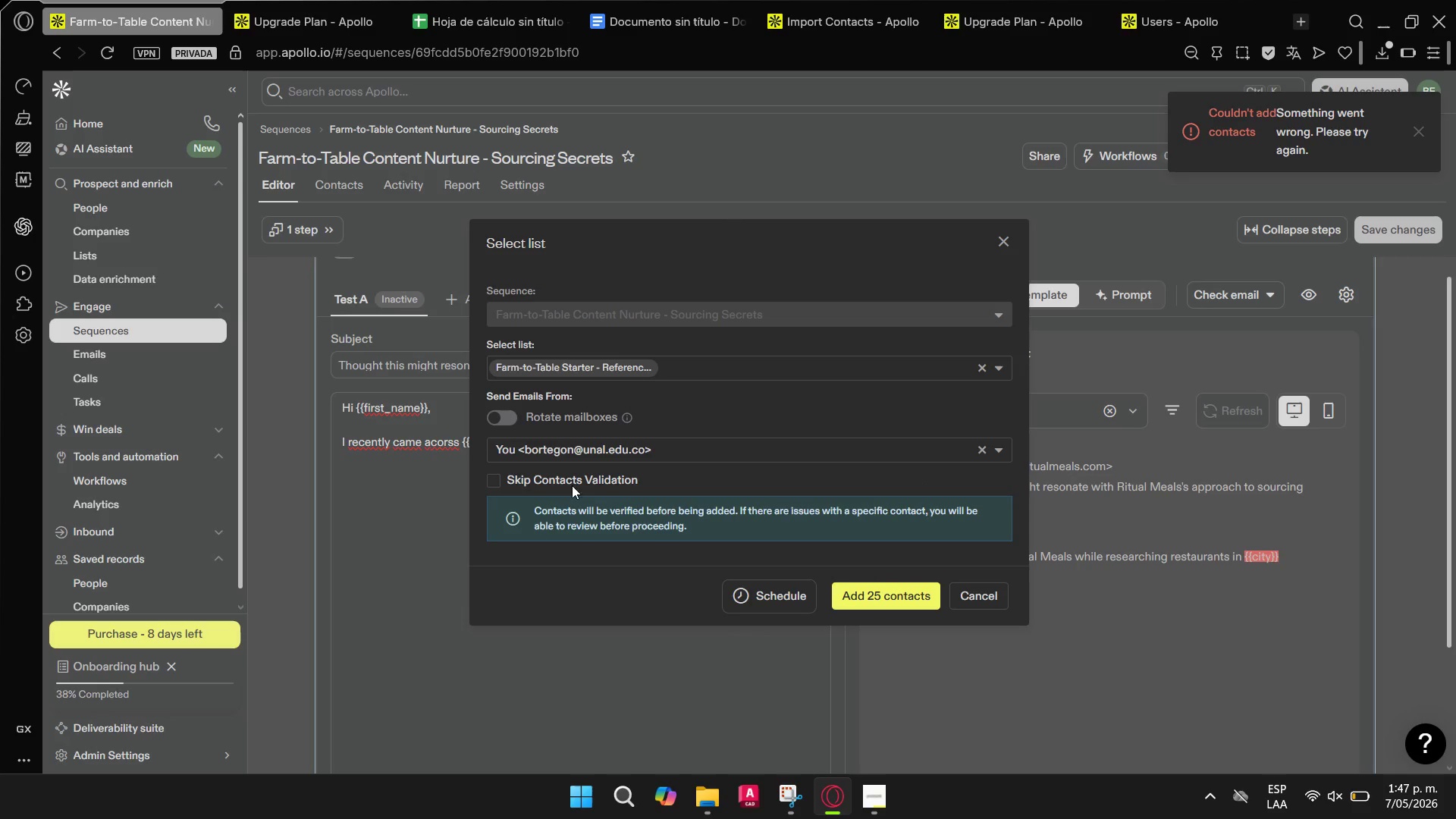 
left_click([495, 481])
 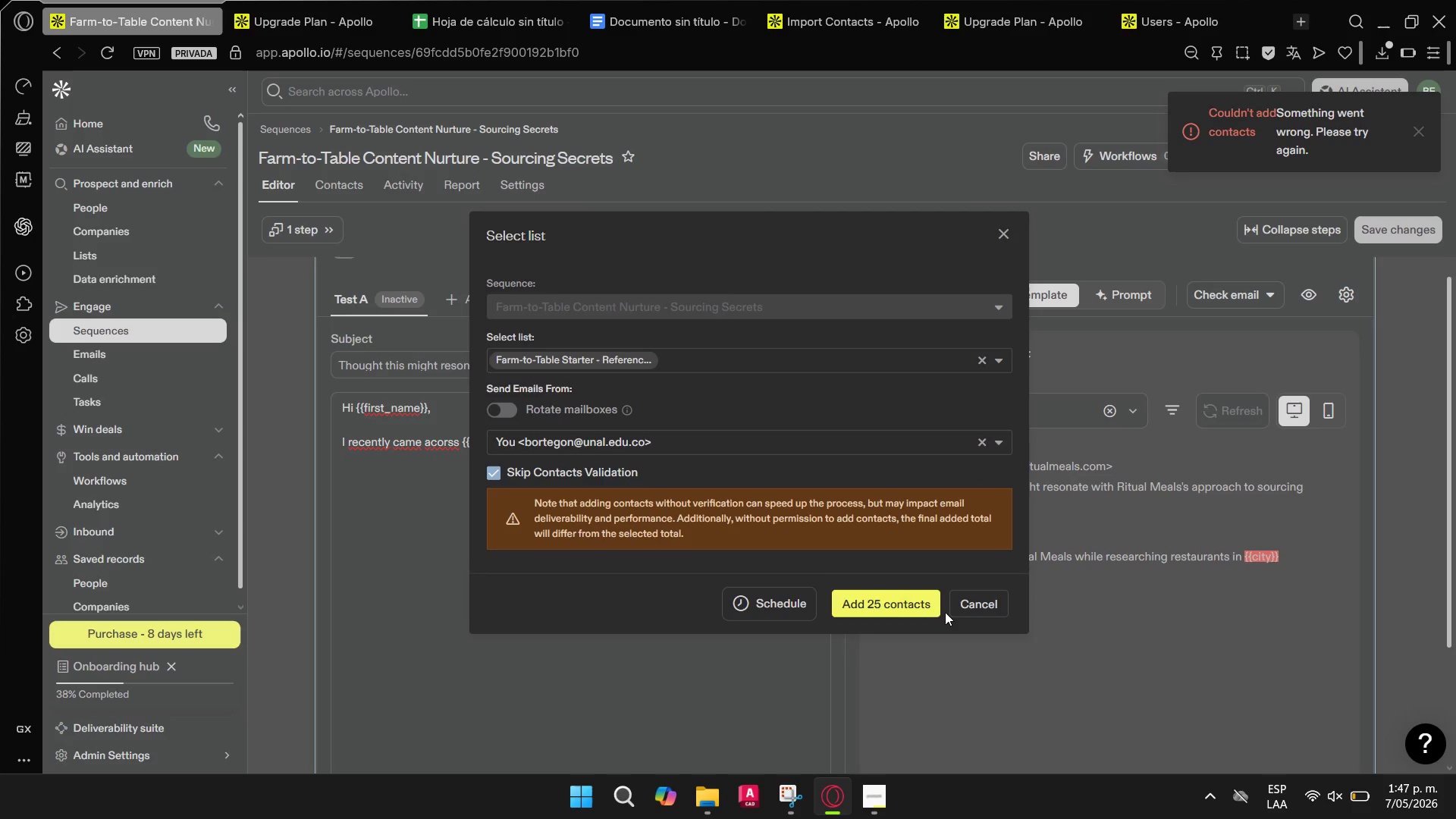 
left_click([914, 605])
 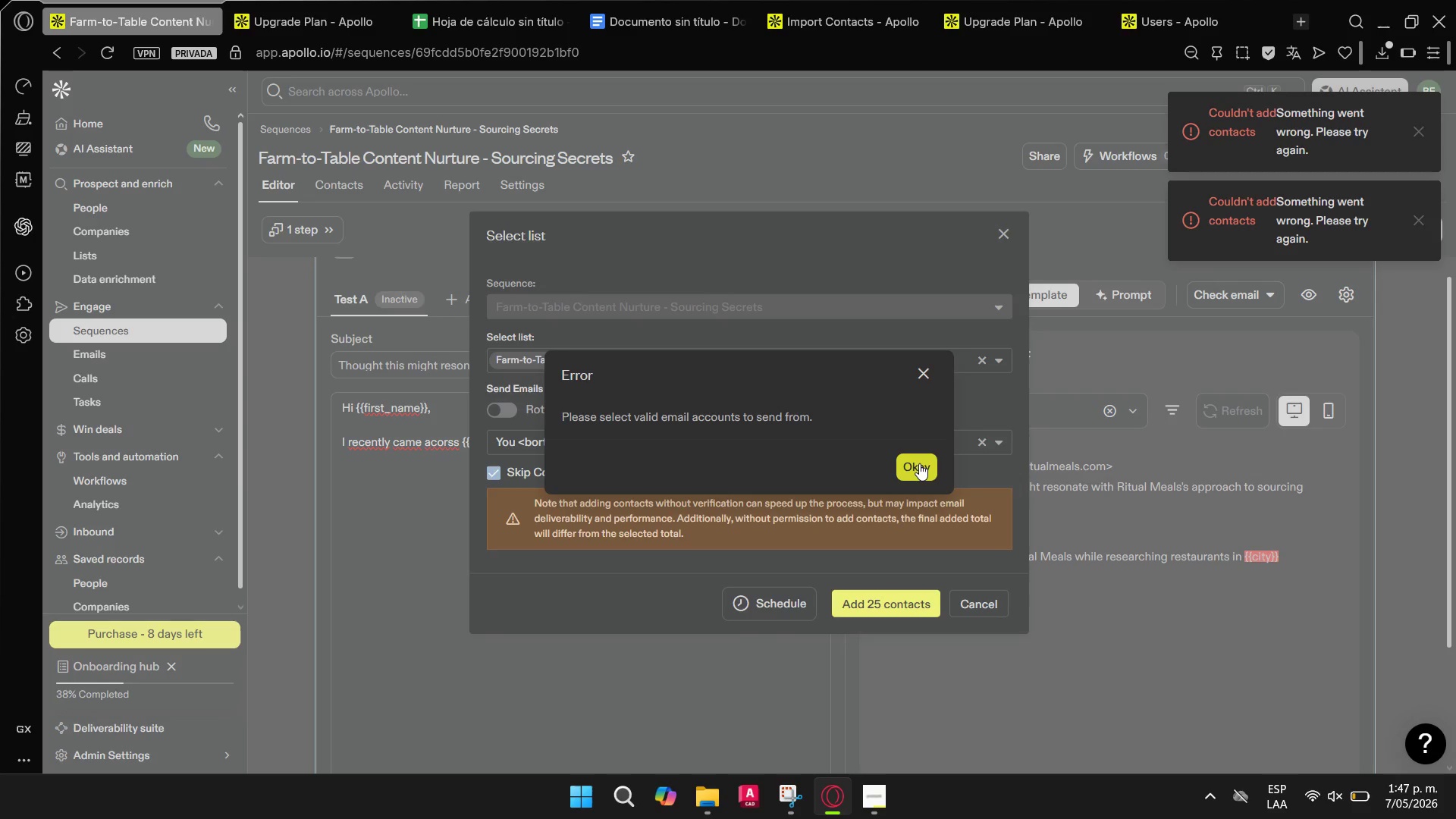 
left_click([921, 463])
 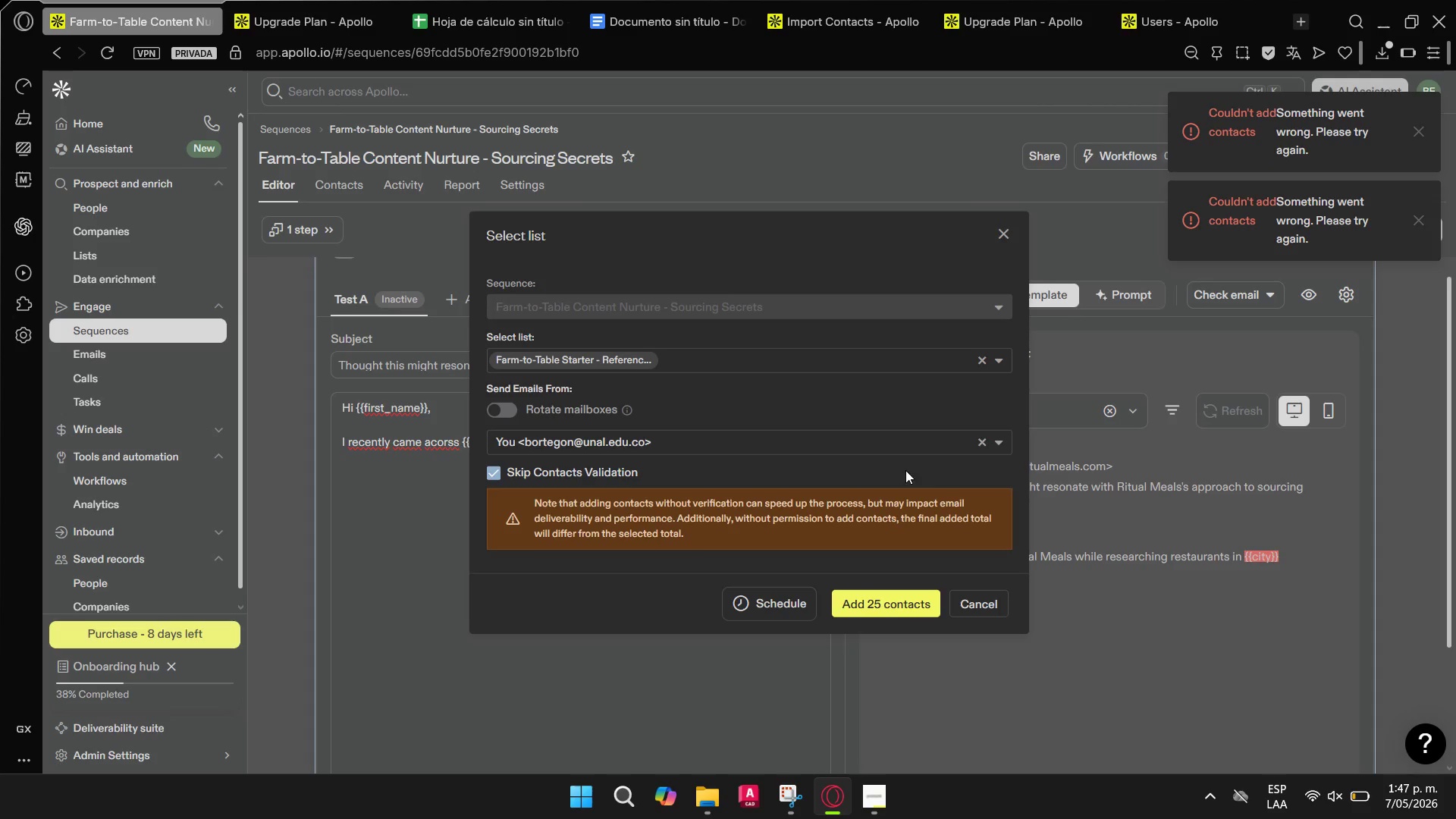 
scroll: coordinate [899, 468], scroll_direction: up, amount: 2.0
 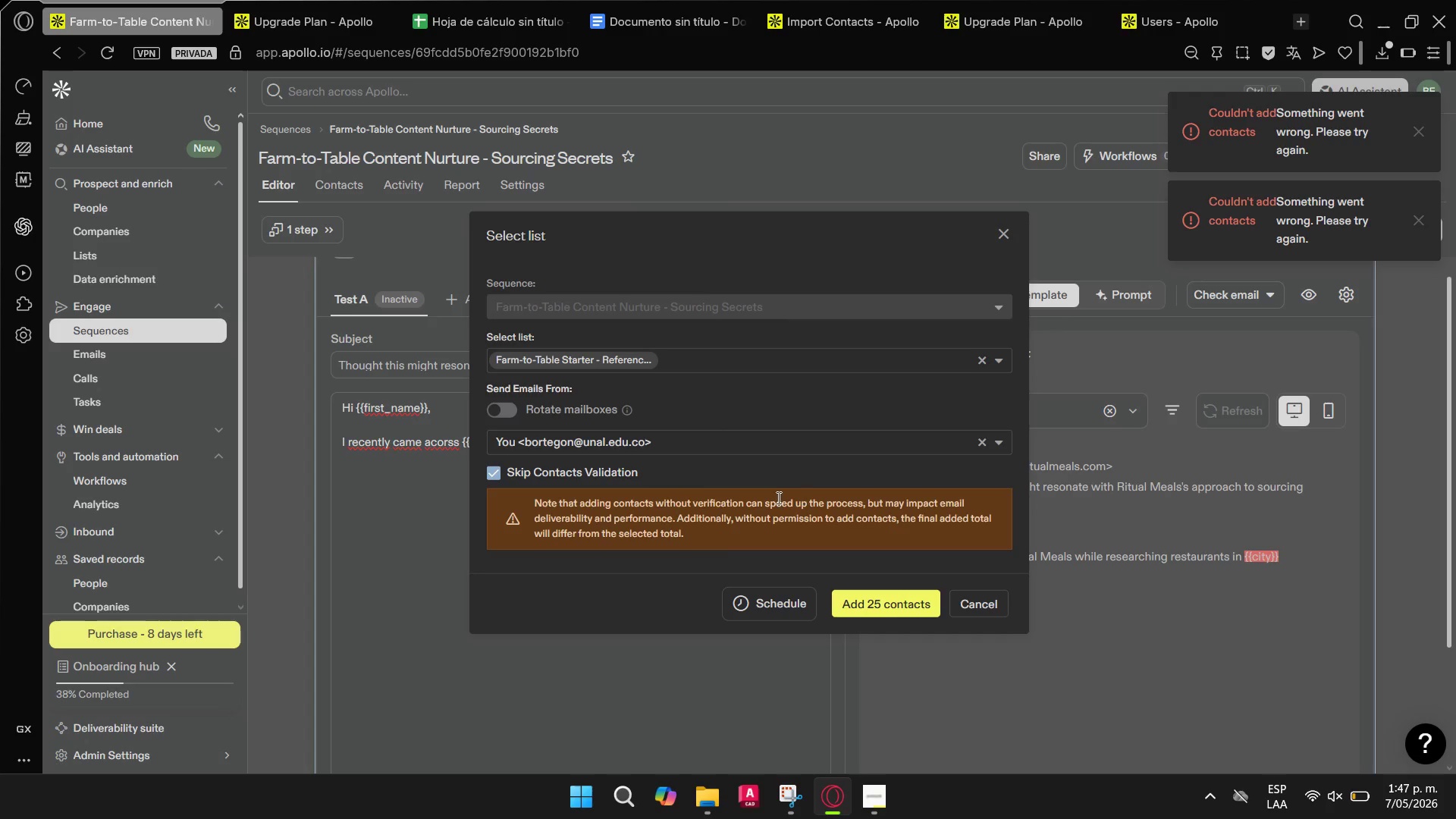 
left_click([484, 470])
 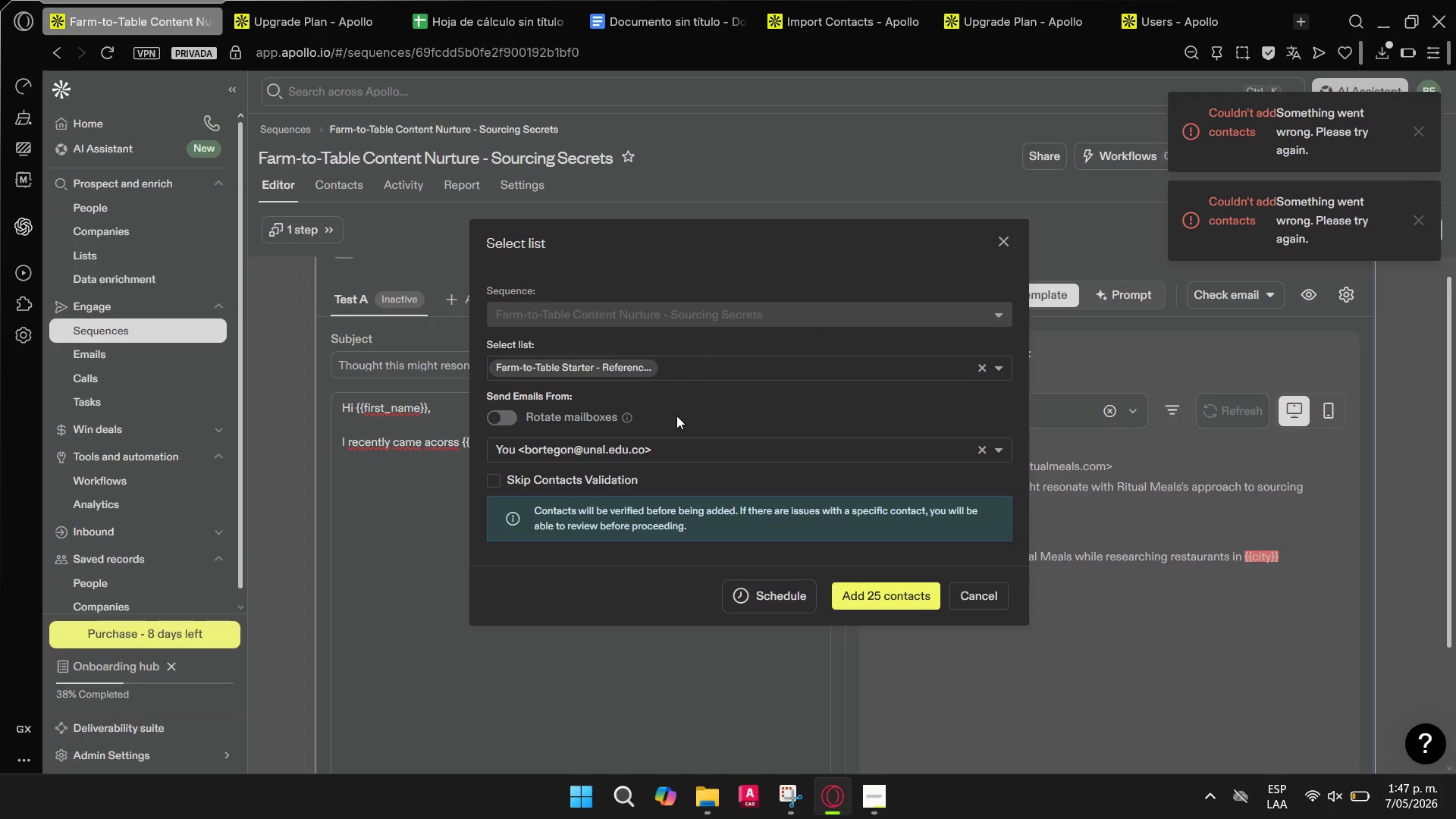 
left_click([999, 249])
 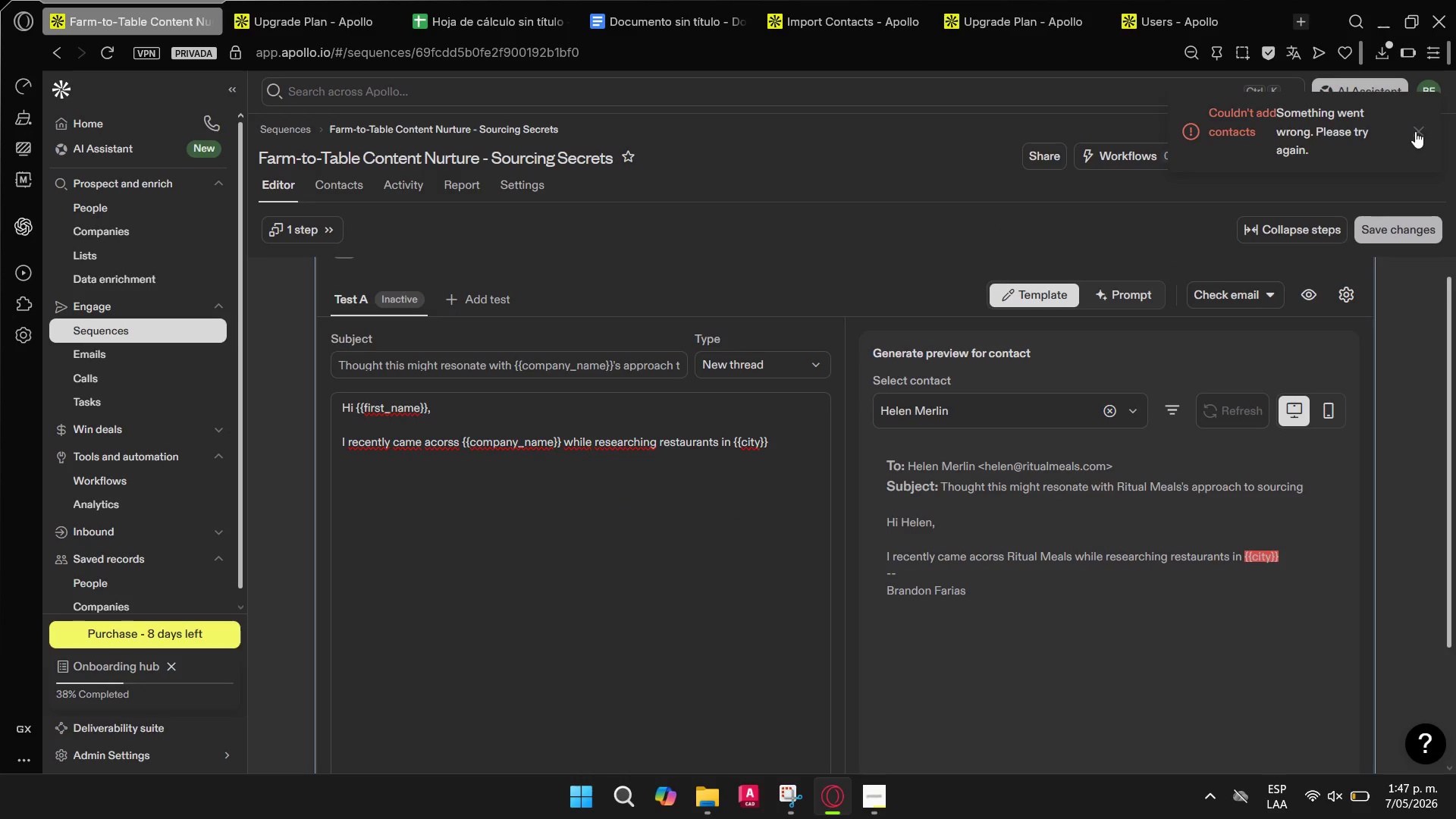 
double_click([755, 610])
 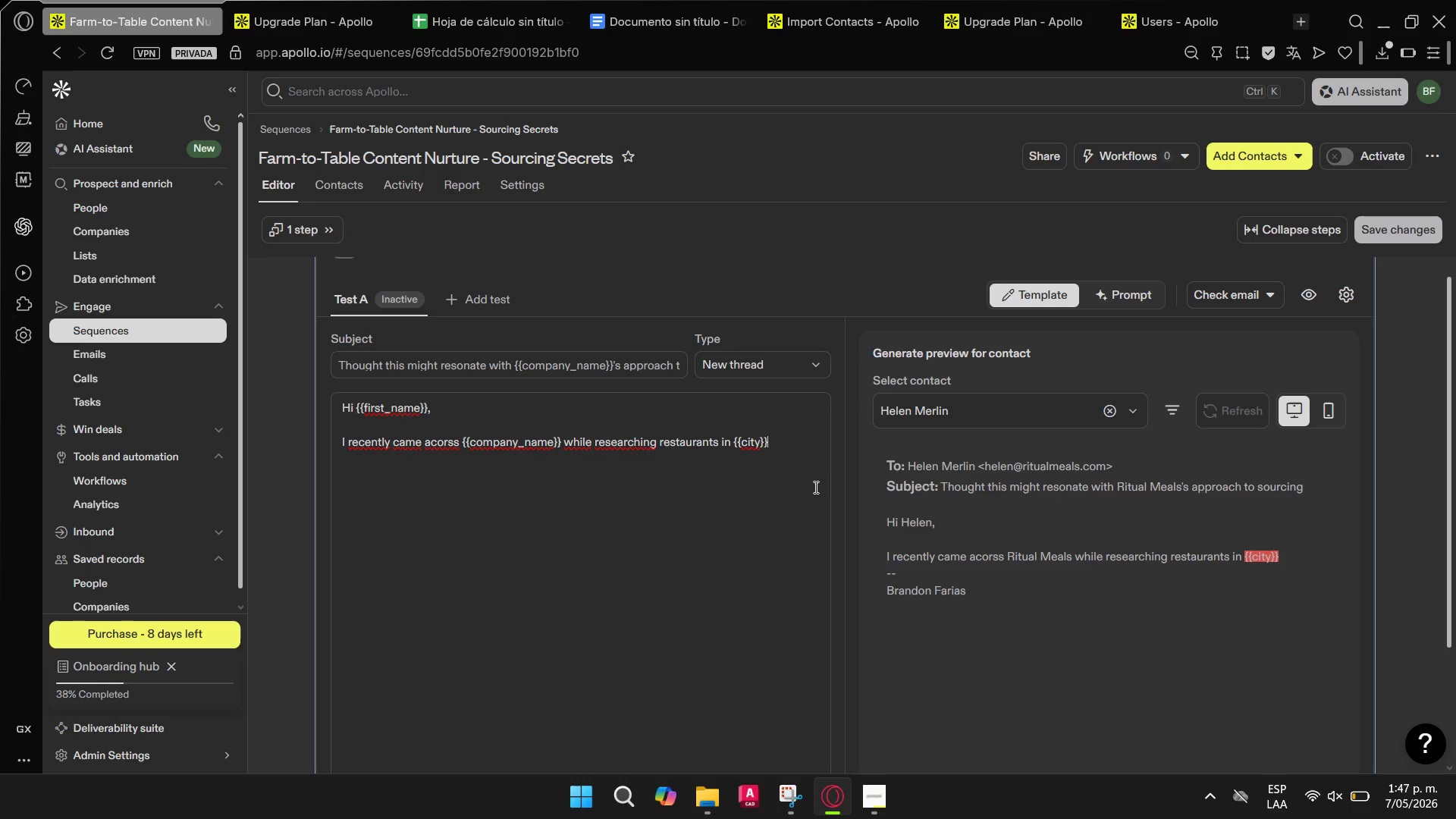 
key(Space)
 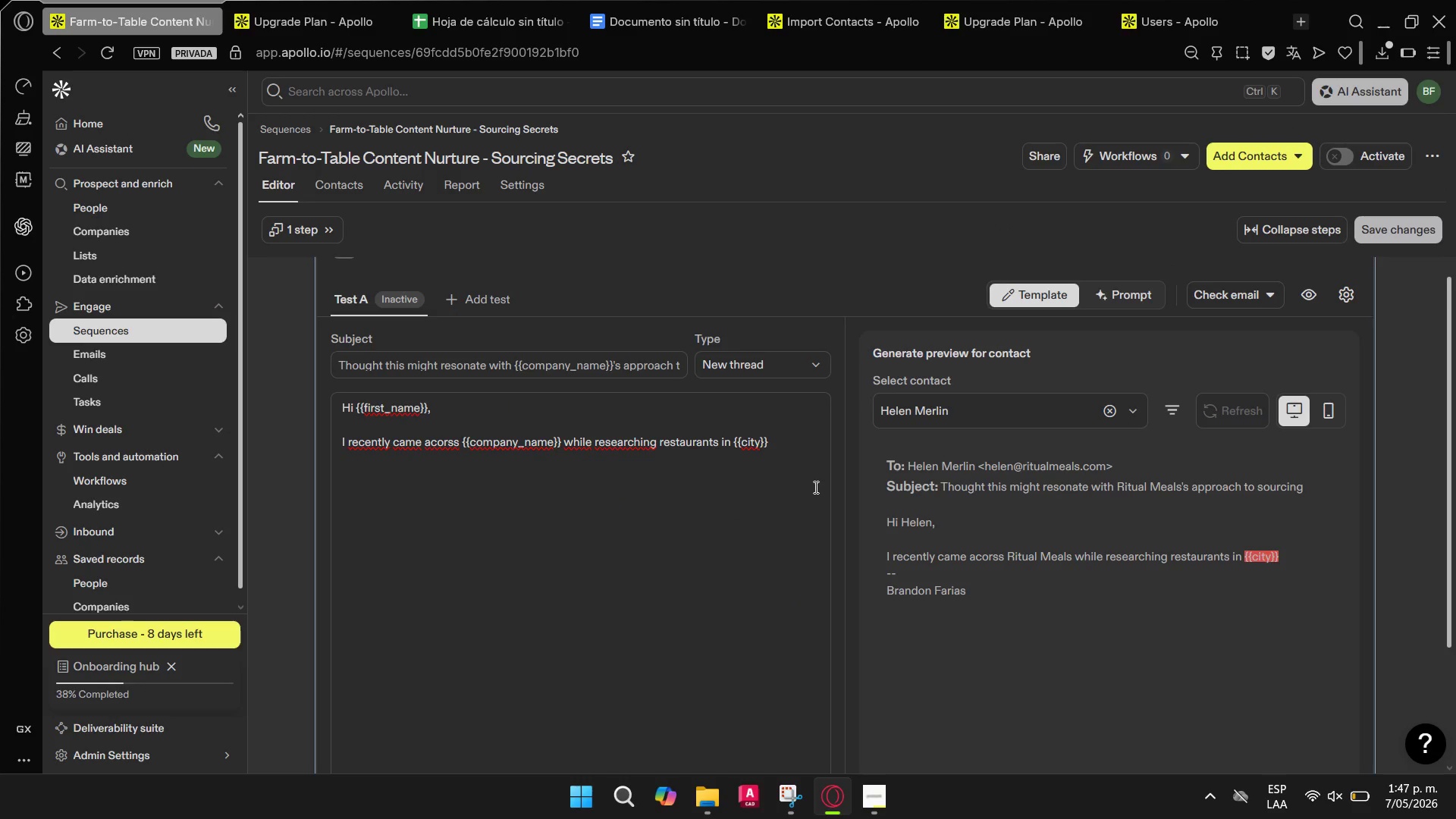 
key(ArrowLeft)
 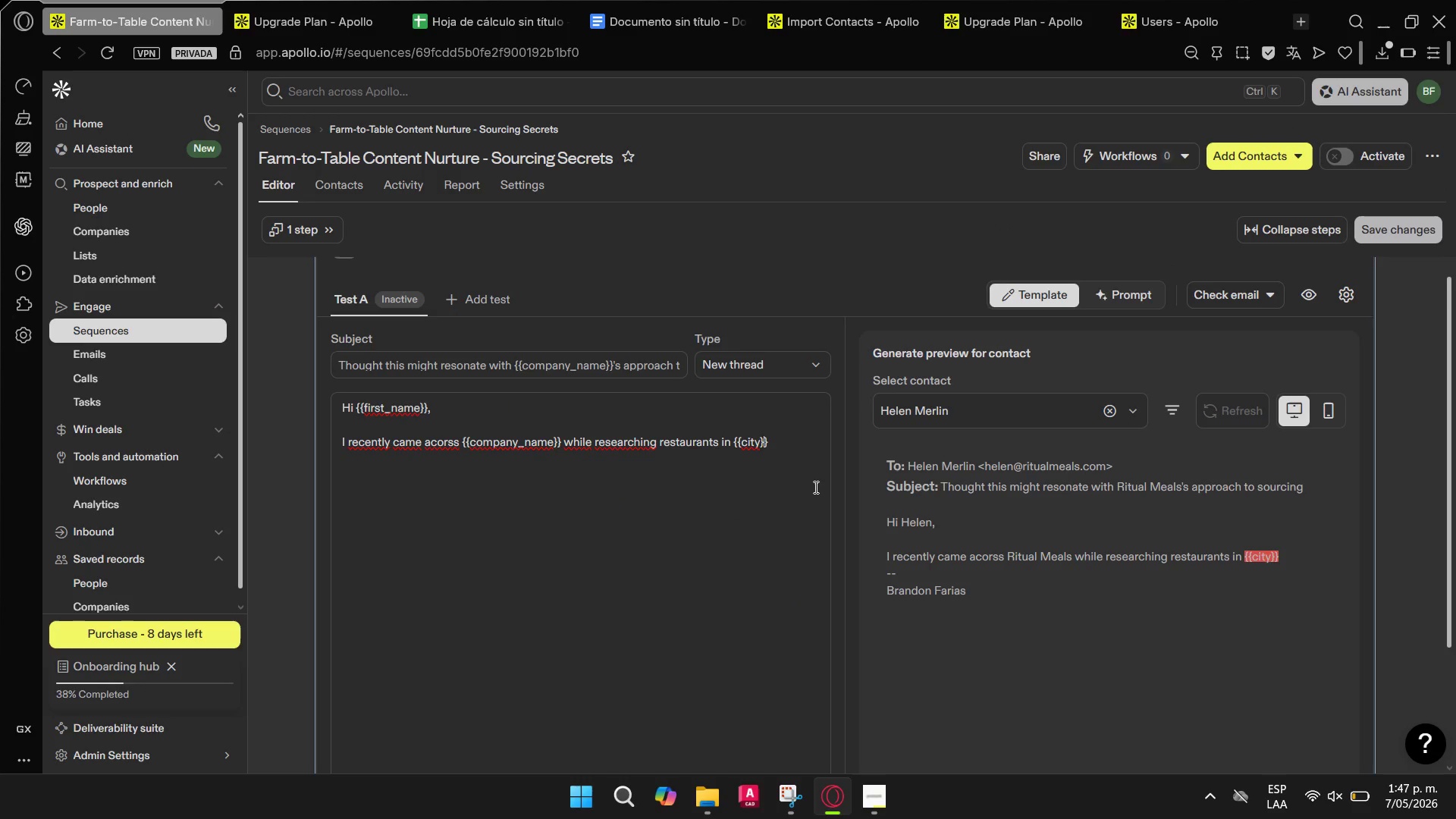 
key(ArrowLeft)
 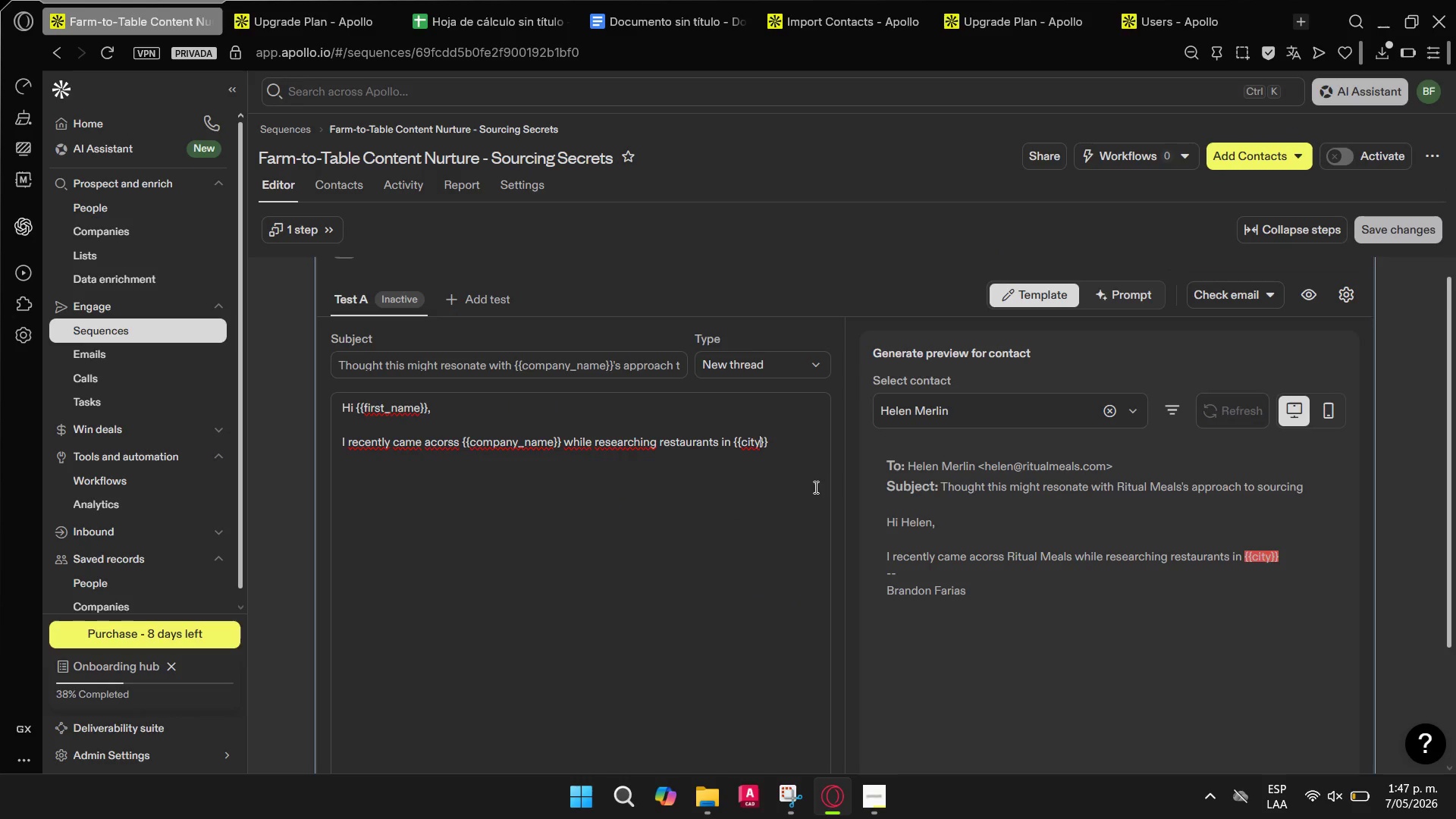 
key(ArrowLeft)
 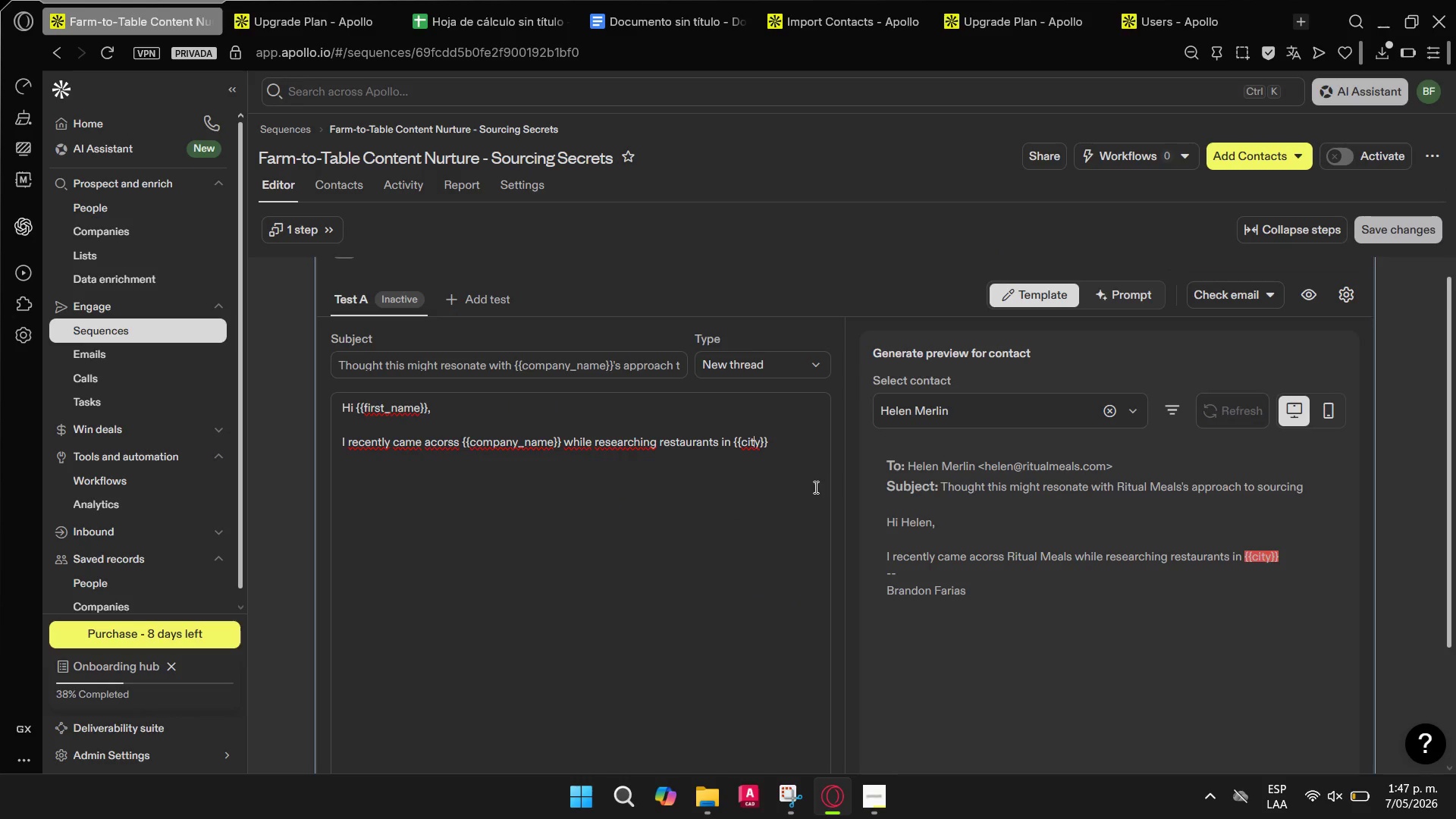 
key(ArrowLeft)
 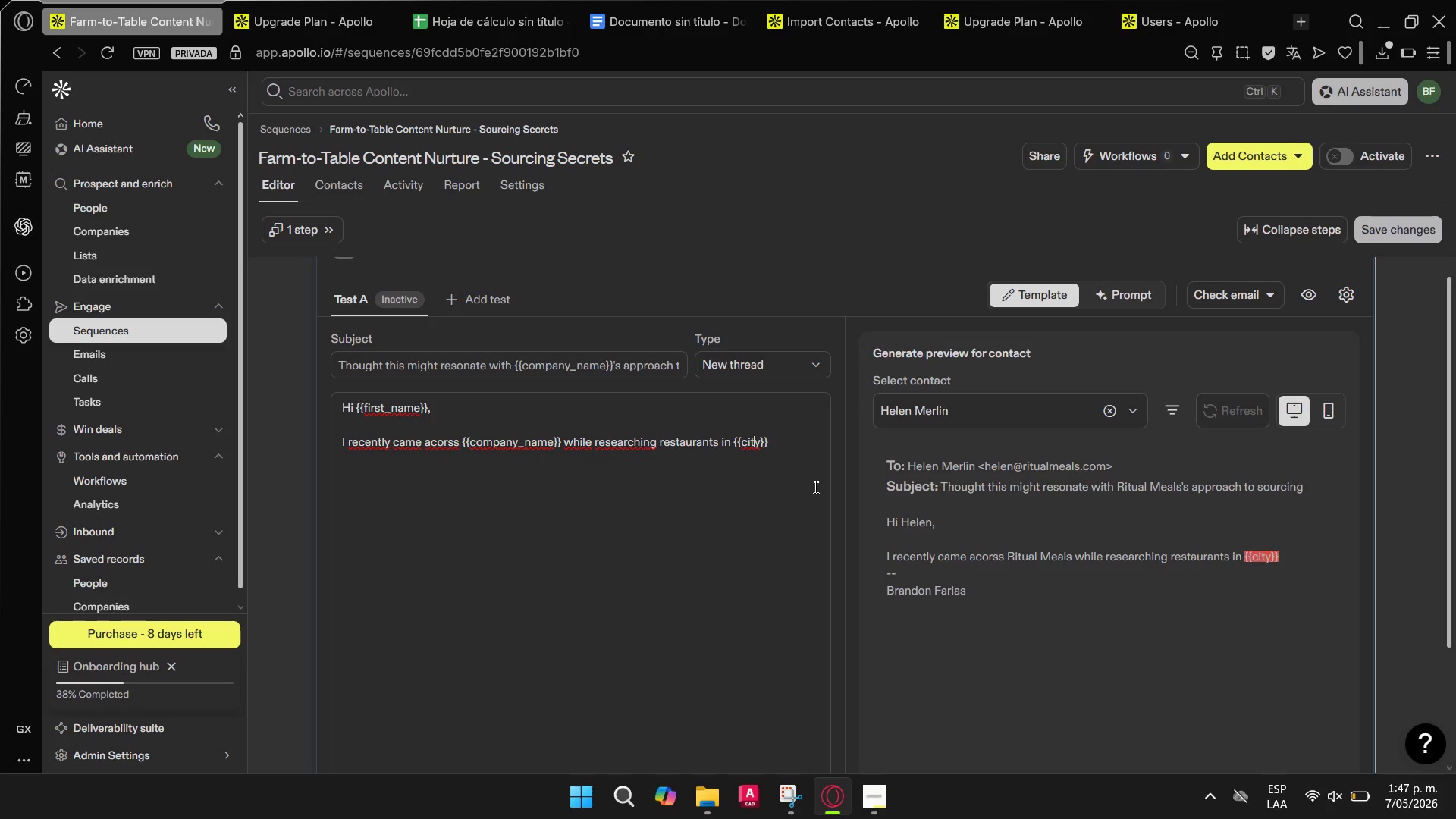 
key(ArrowLeft)
 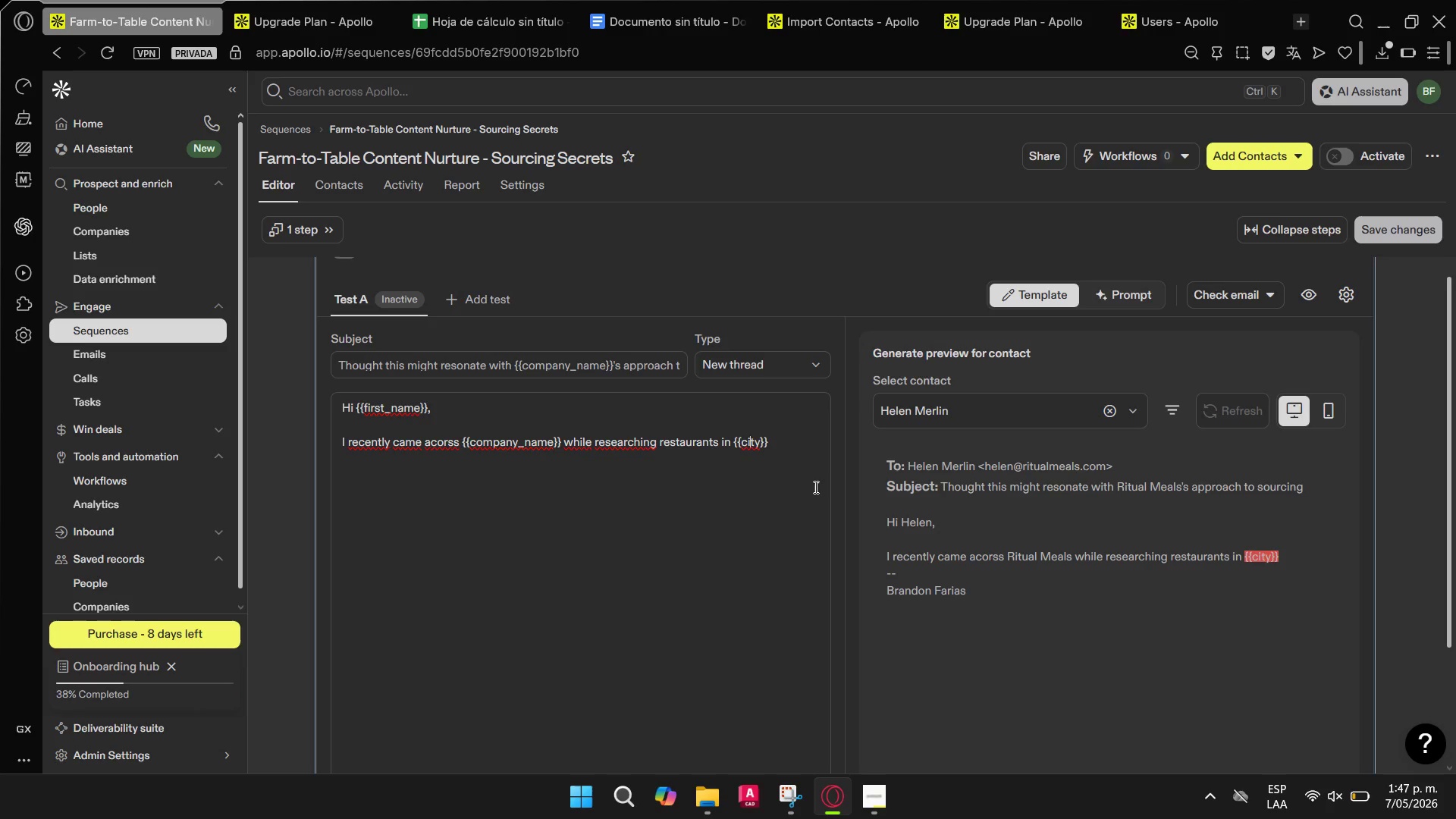 
key(ArrowLeft)
 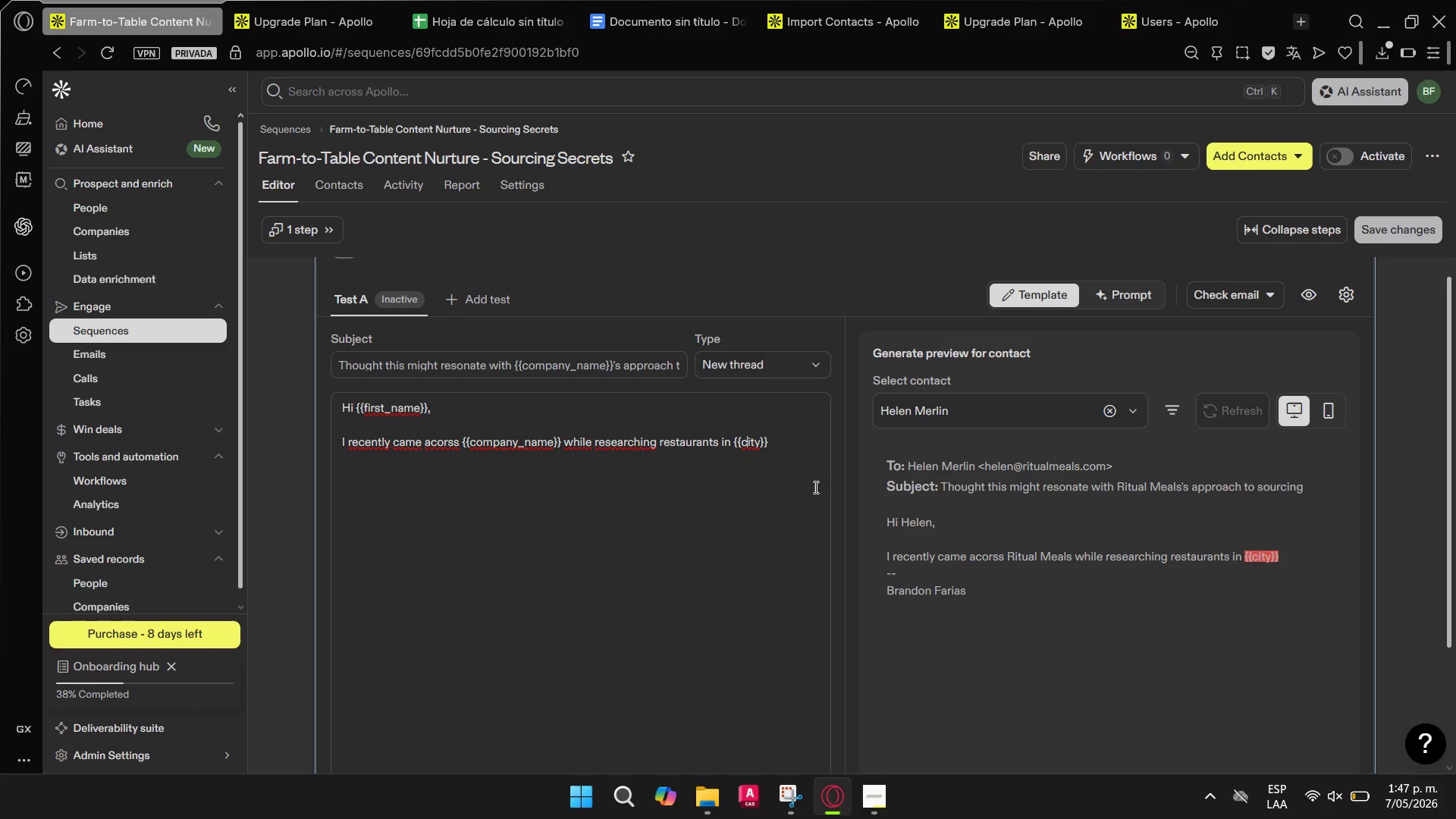 
key(ArrowLeft)
 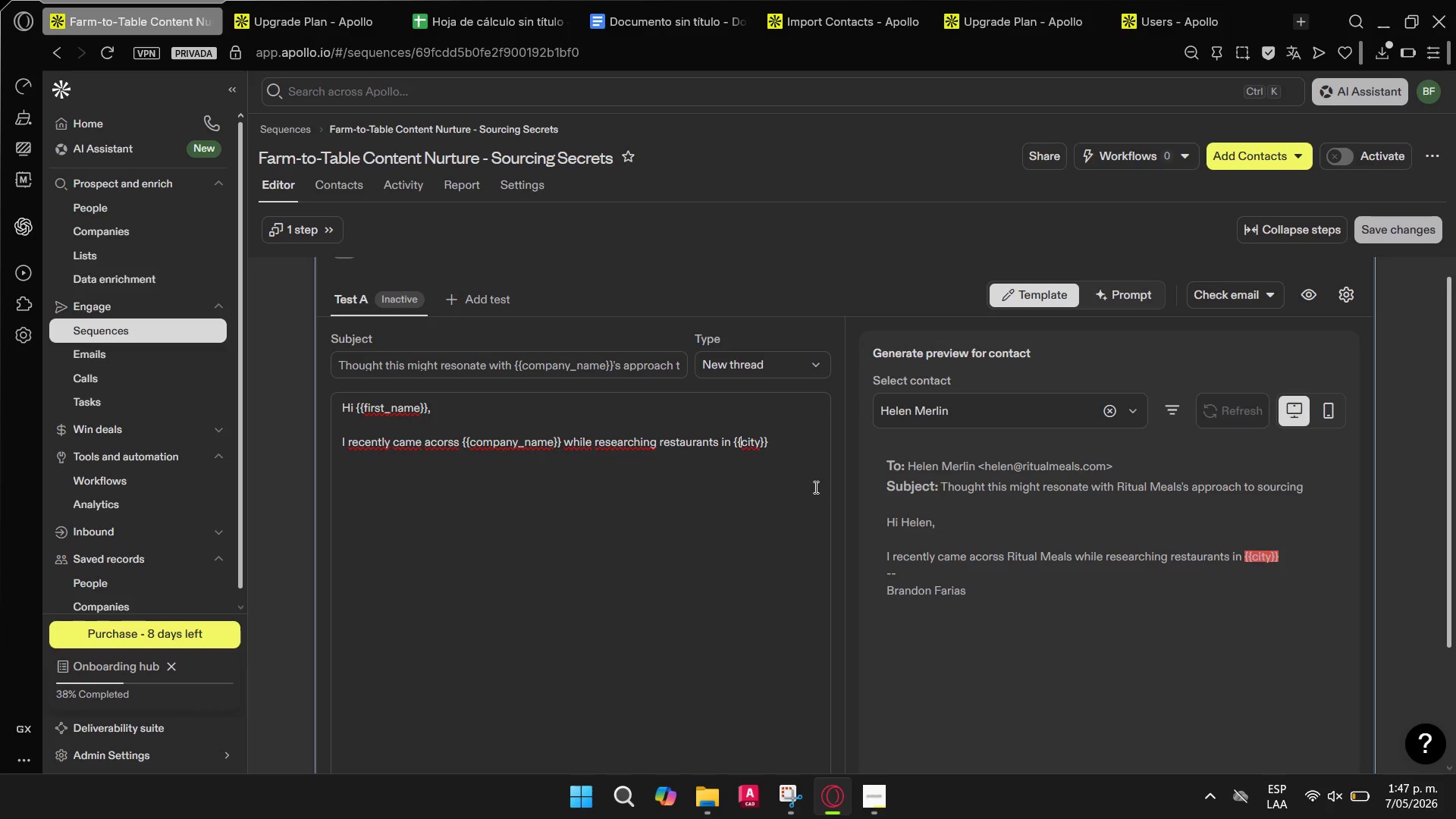 
type(located-)
key(Backspace)
type(.)
 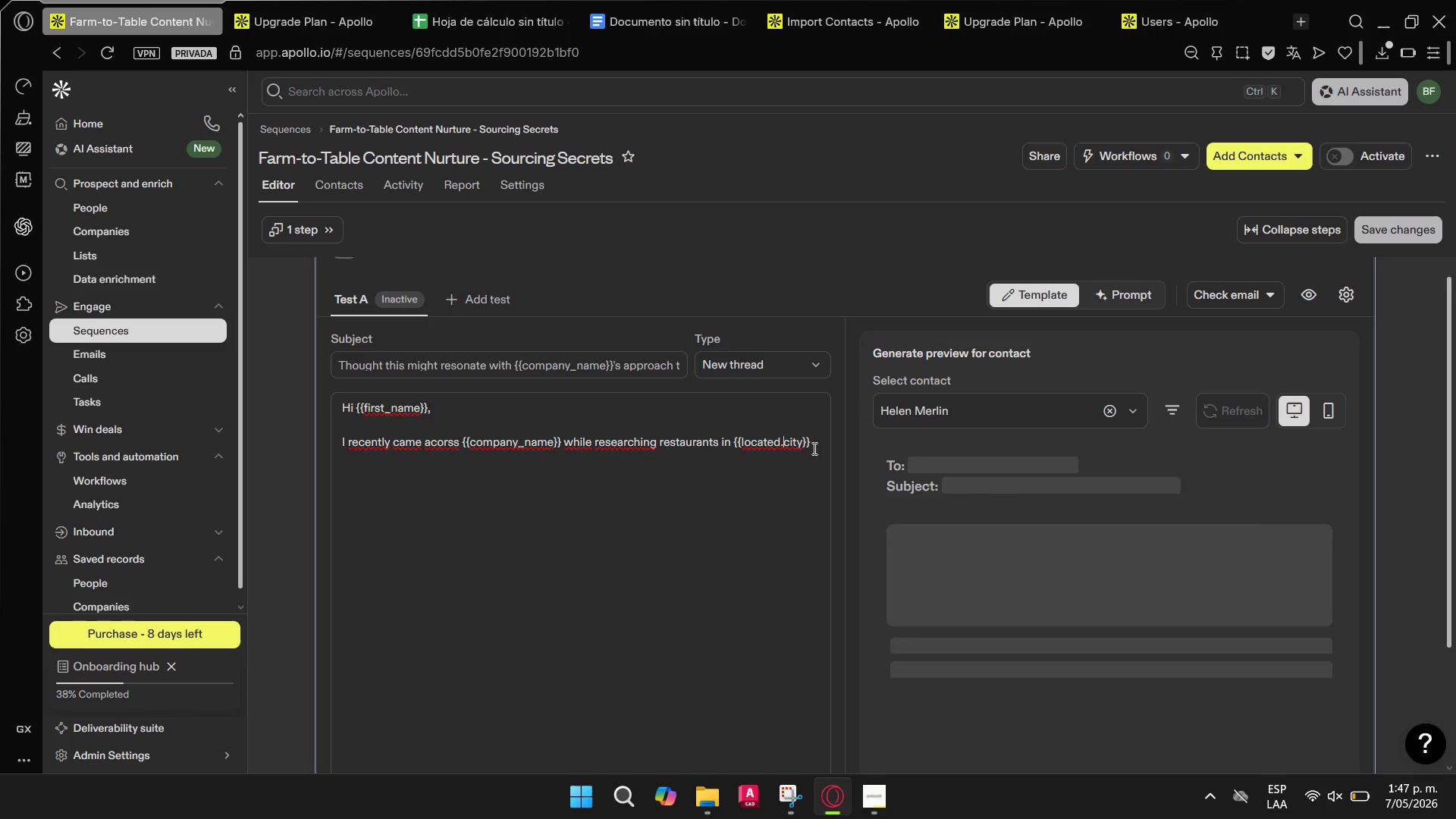 
left_click([813, 448])
 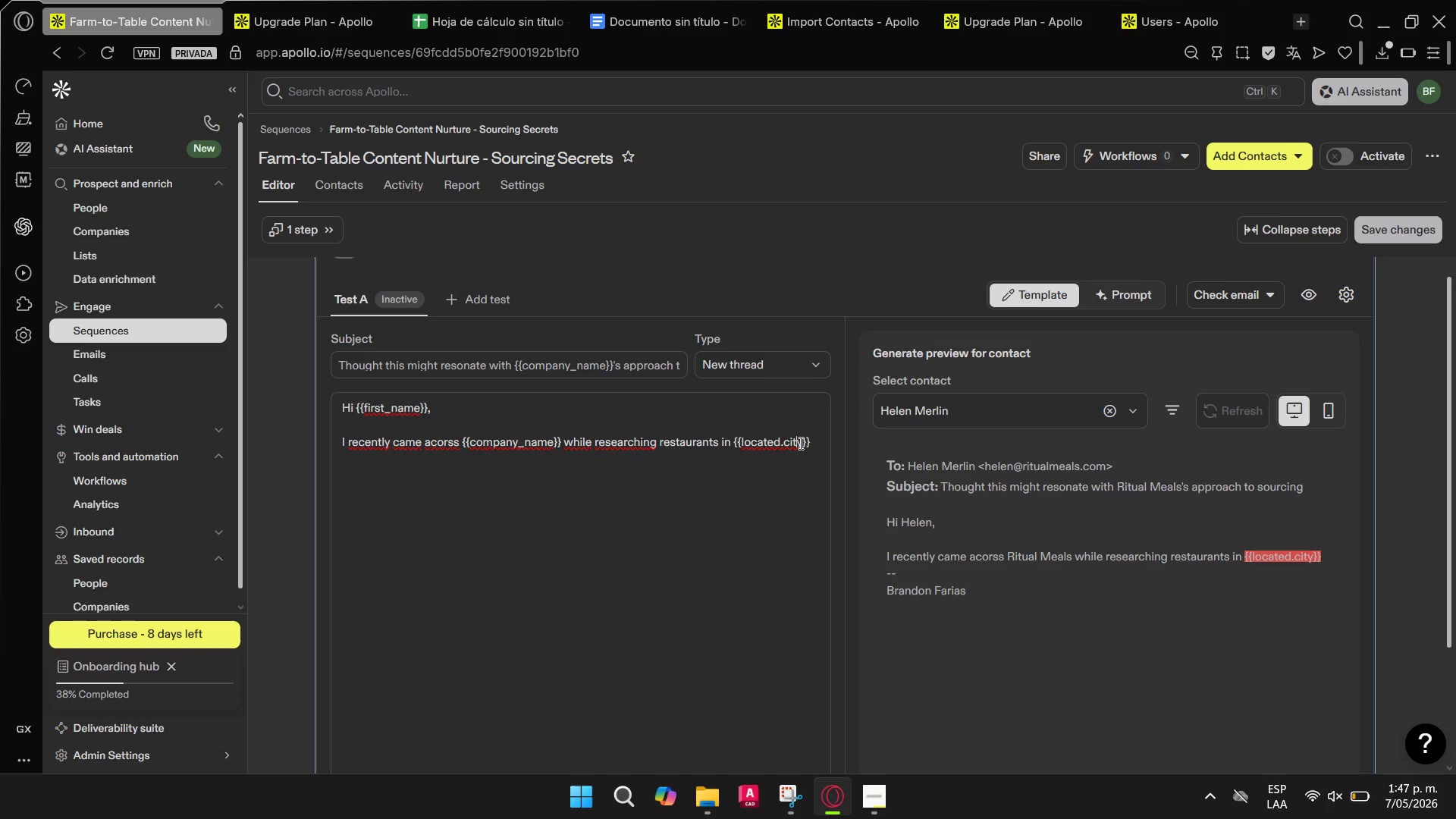 
double_click([799, 443])
 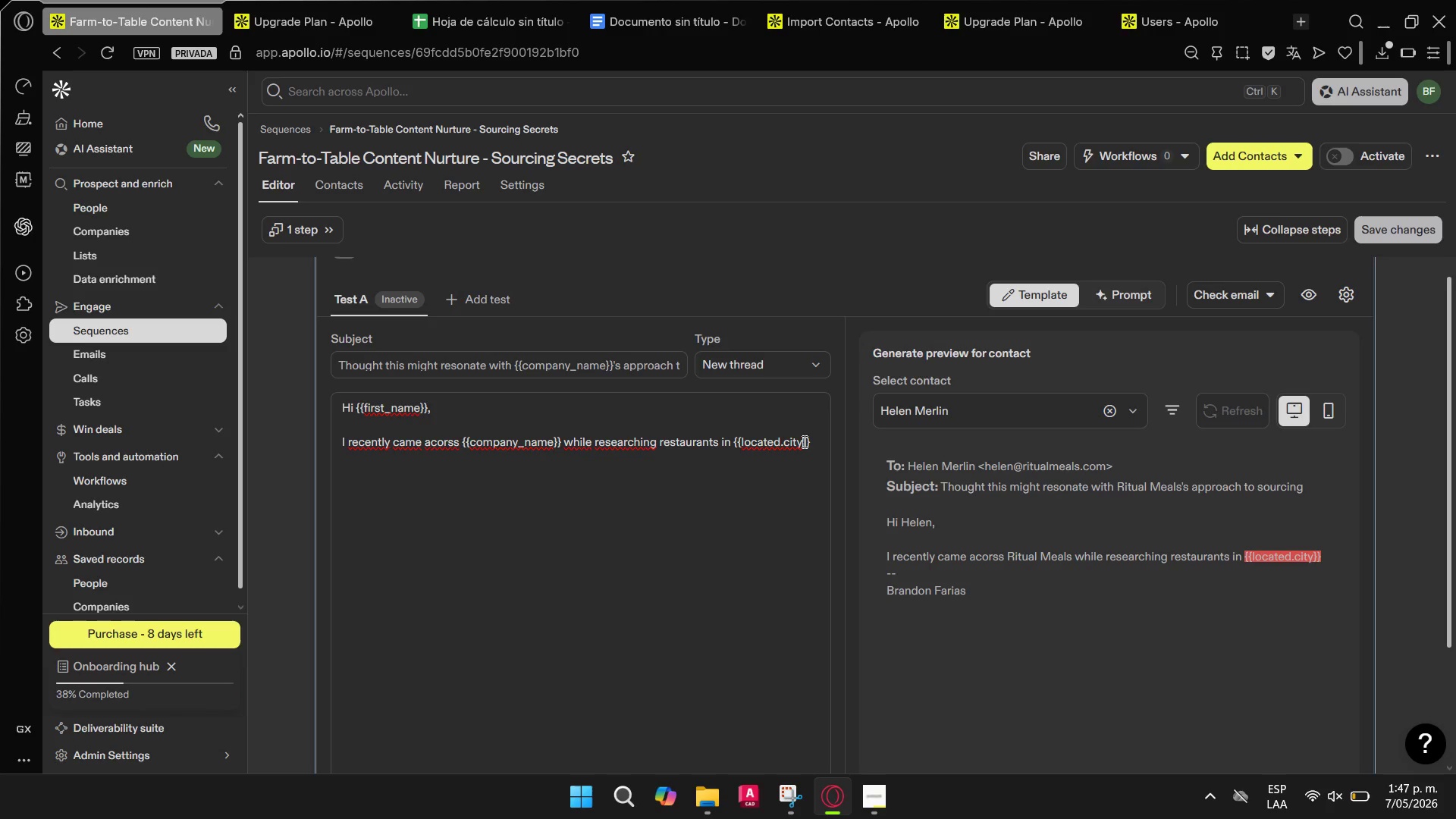 
triple_click([803, 441])
 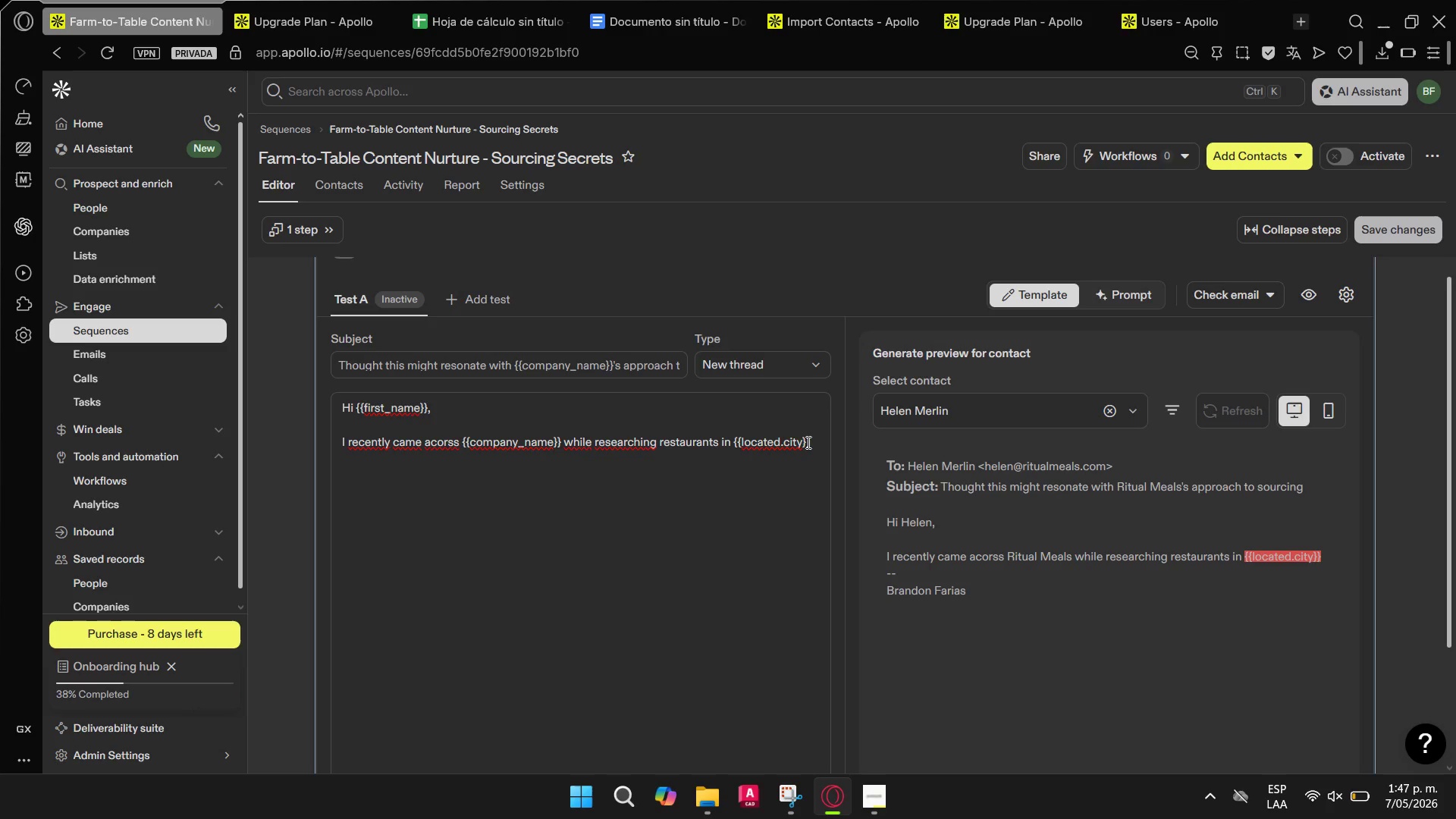 
key(Backspace)
key(Backspace)
key(Backspace)
key(Backspace)
key(Backspace)
key(Backspace)
key(Backspace)
key(Backspace)
key(Backspace)
key(Backspace)
key(Backspace)
key(Backspace)
key(Backspace)
key(Backspace)
key(Backspace)
type(city)
key(Backspace)
key(Backspace)
key(Backspace)
key(Backspace)
key(Backspace)
type('city)
 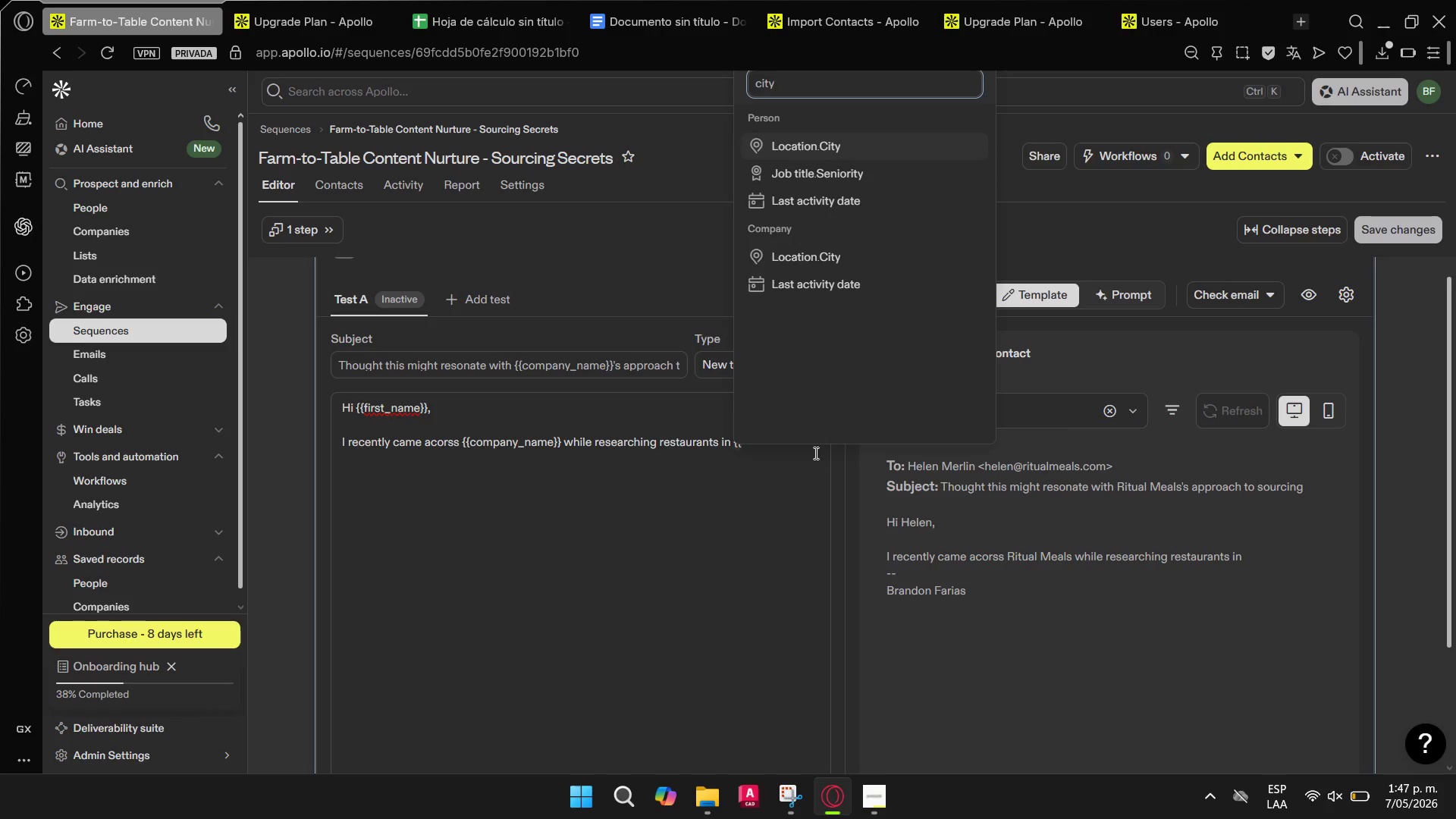 
left_click_drag(start_coordinate=[807, 442], to_coordinate=[814, 453])
 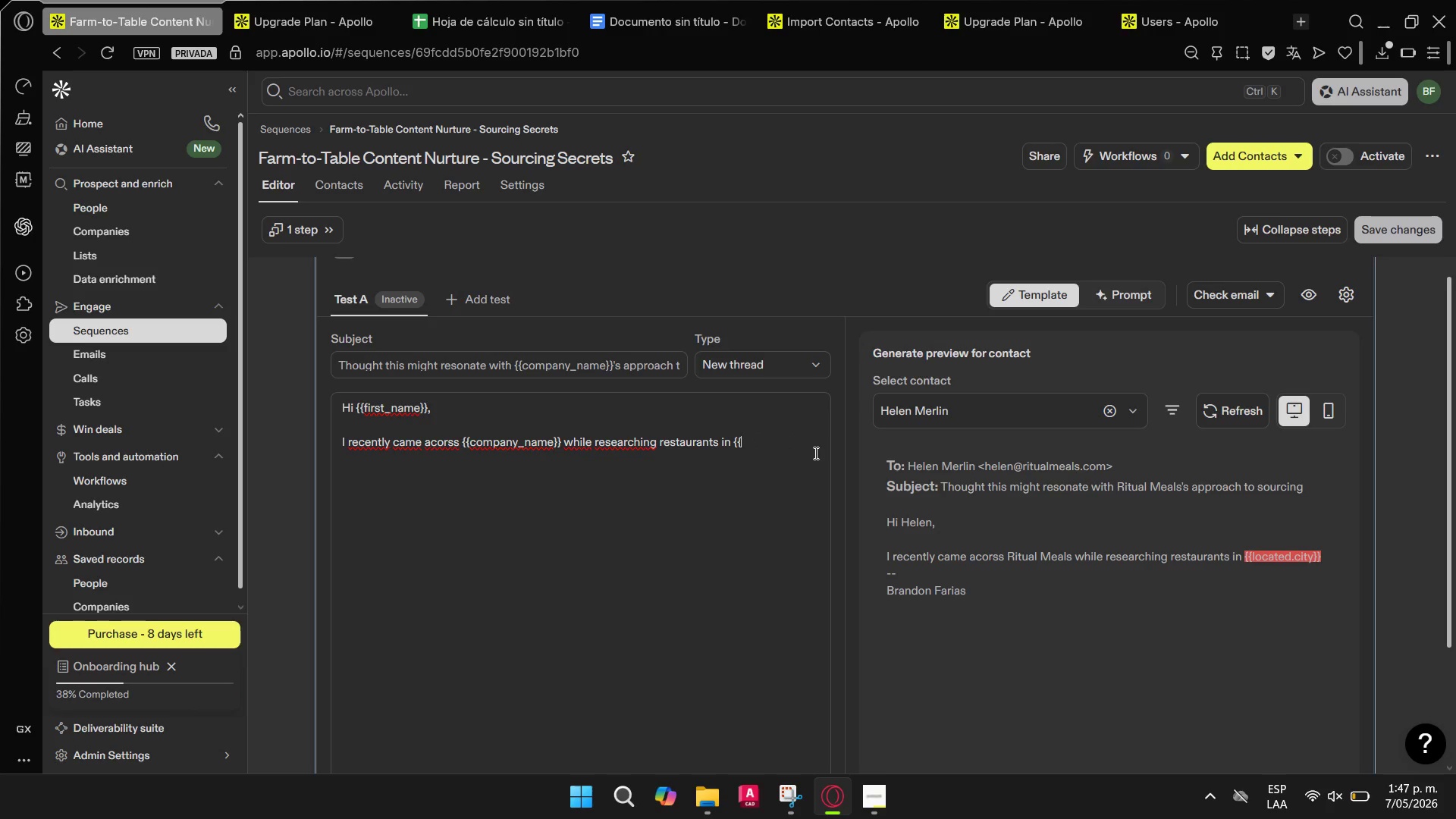 
left_click([862, 148])
 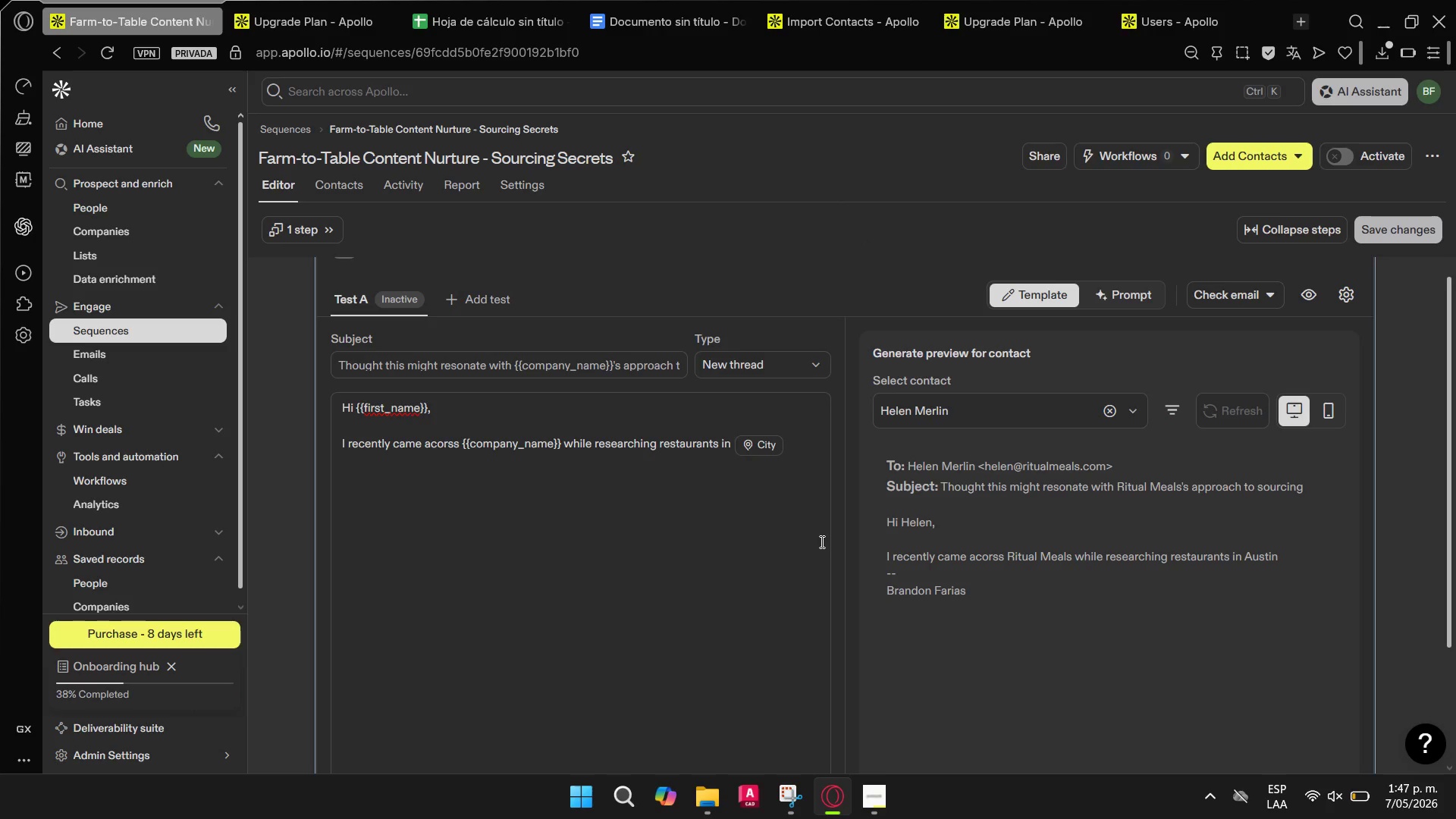 
wait(5.52)
 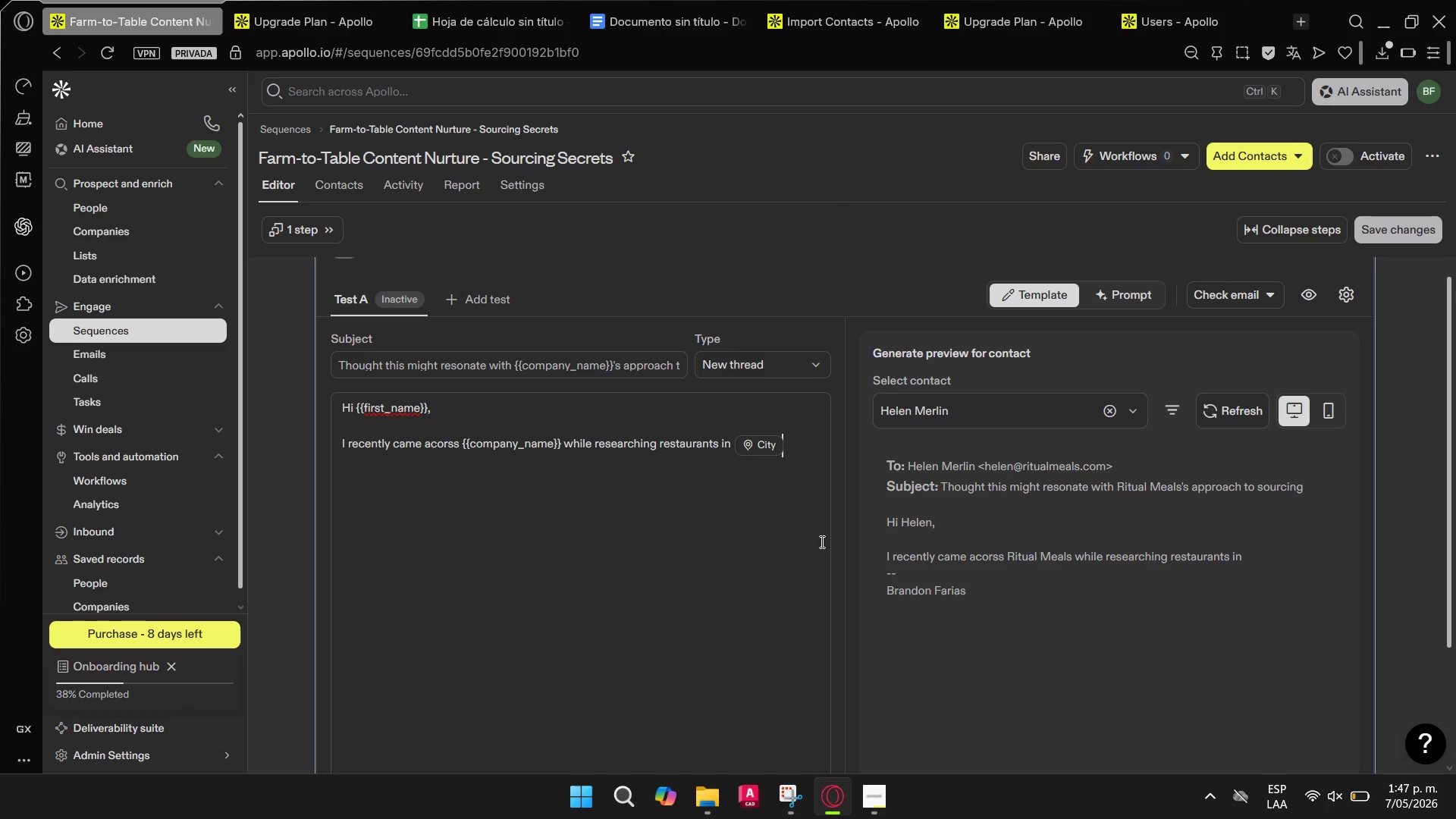 
type( that are focused on thoughtful sourcing and elevated dining experiences. )
 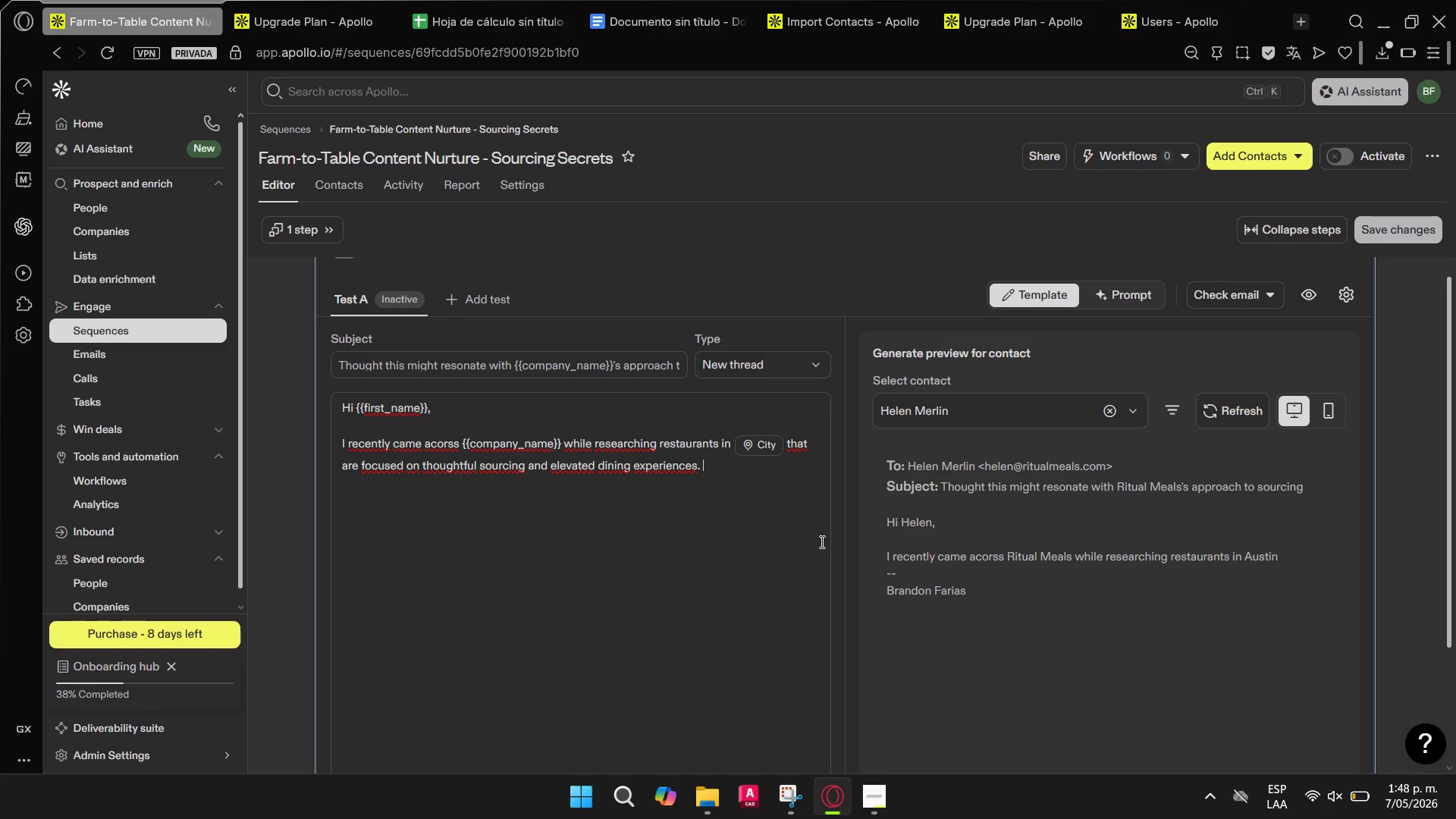 
key(Enter)
 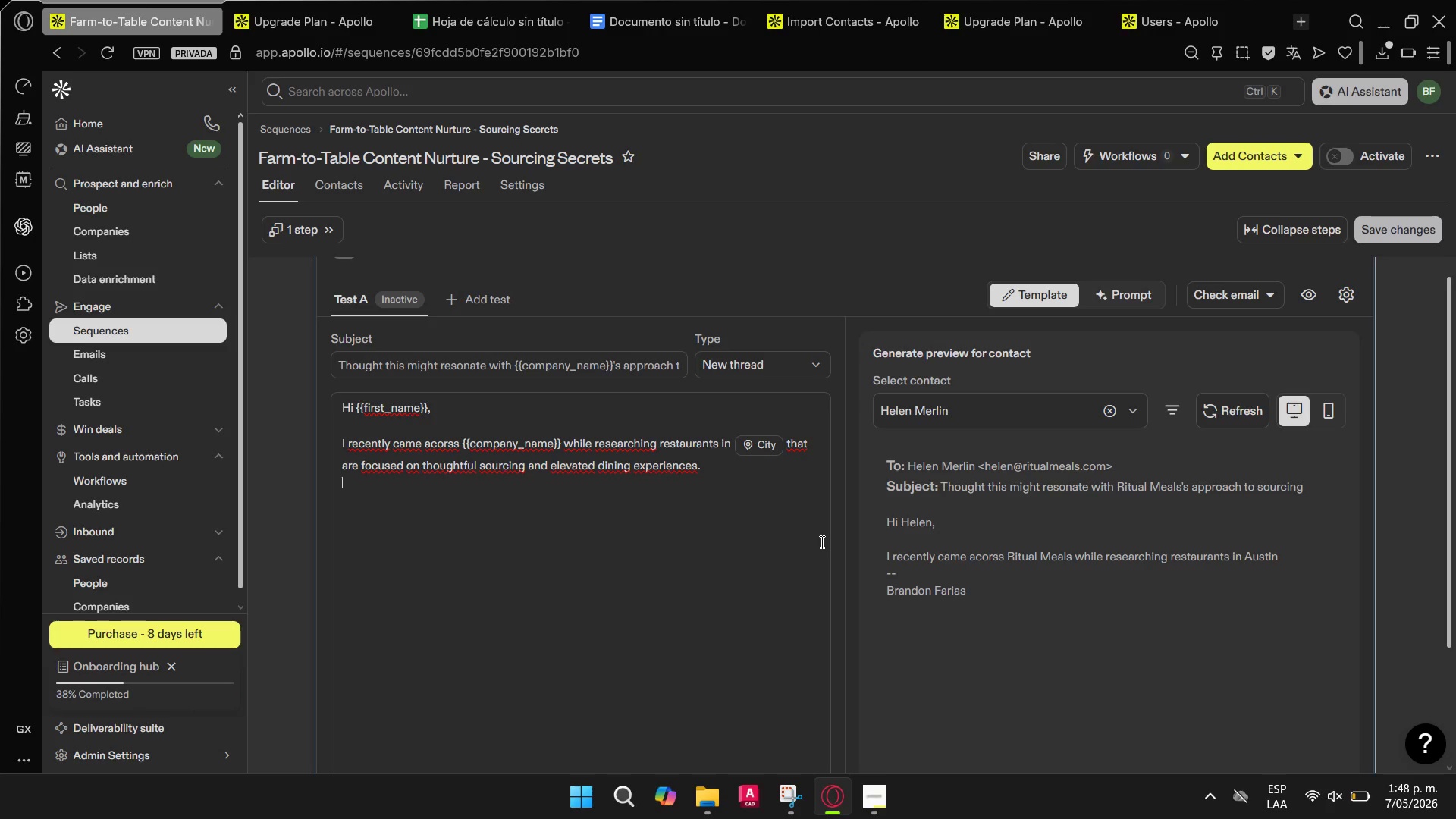 
key(Enter)
 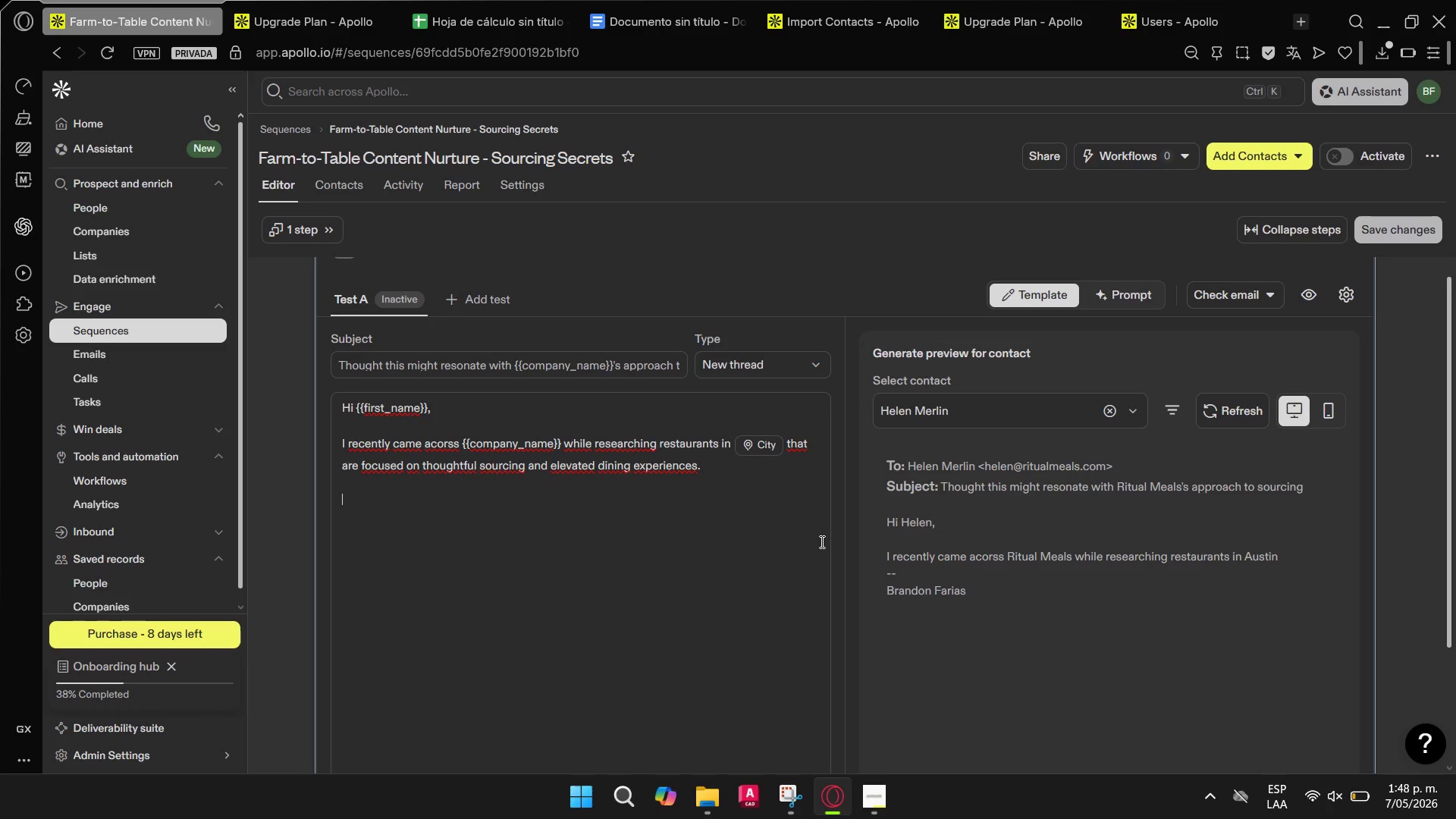 
type(Our agency jus tpublished a new article titled @Sourcing Secretes)
key(Backspace)
key(Backspace)
type(s> Scaling Local Supply Cah)
key(Backspace)
key(Backspace)
type(hains@)
 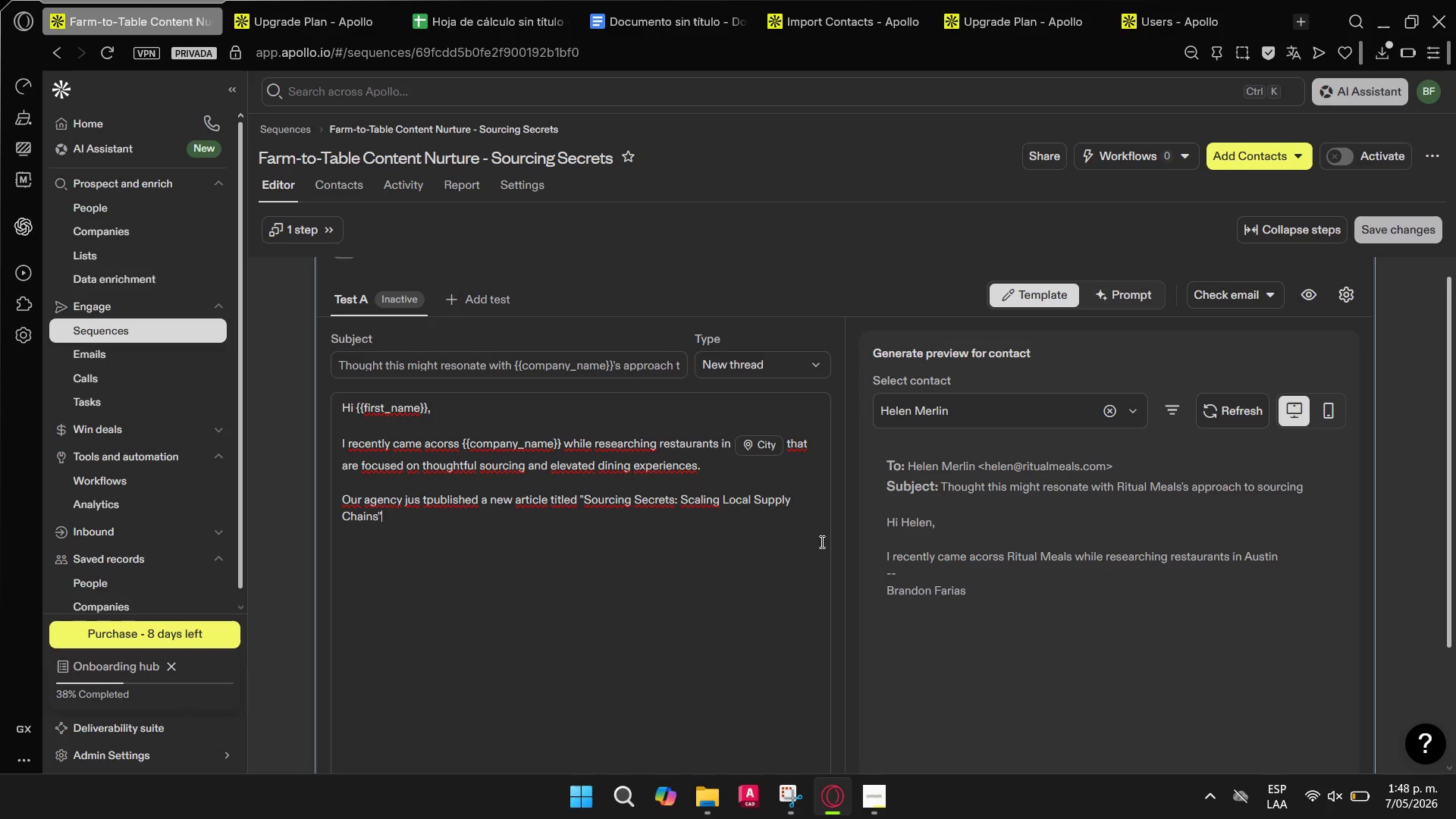 